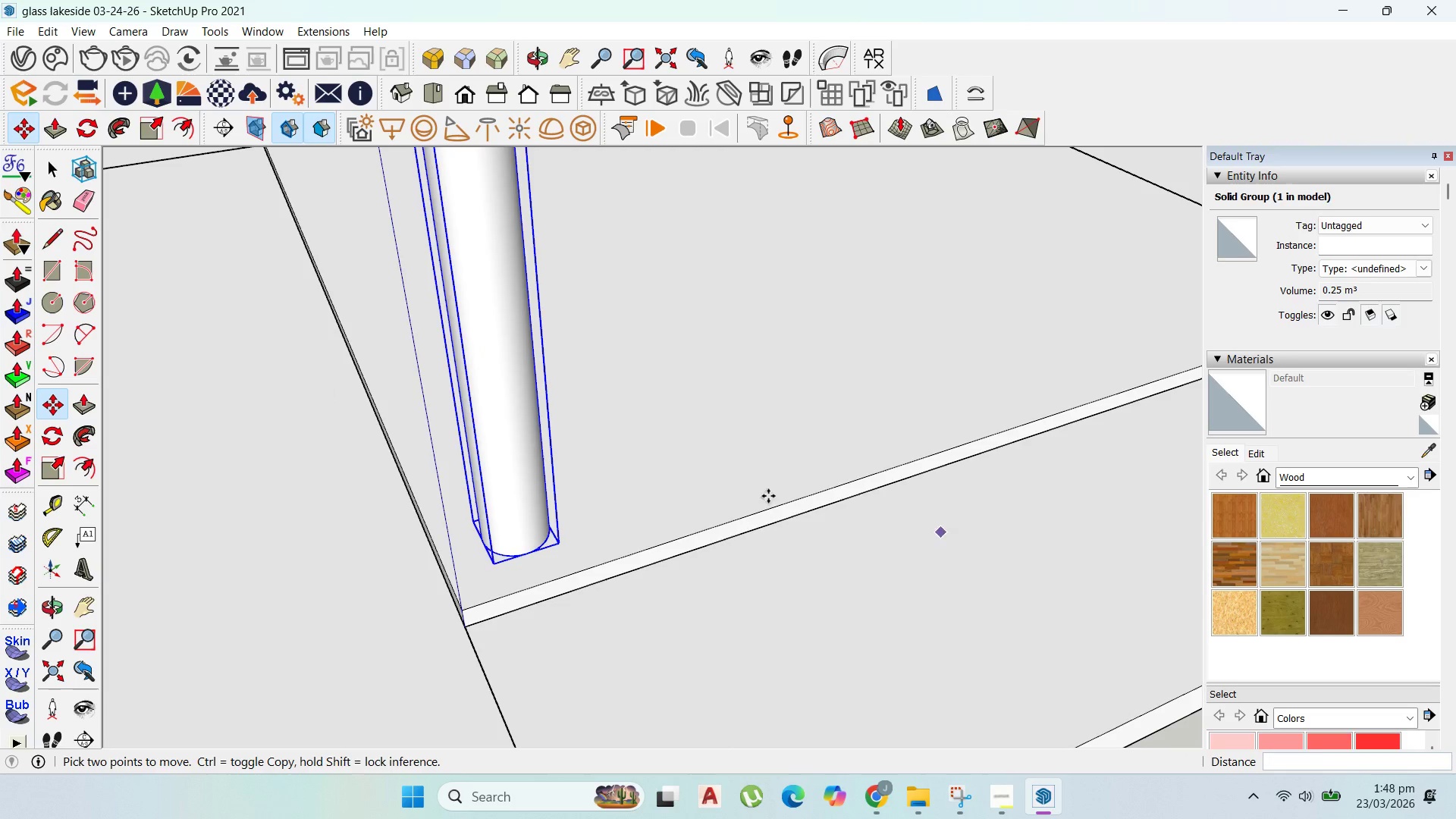 
scroll: coordinate [494, 541], scroll_direction: down, amount: 12.0
 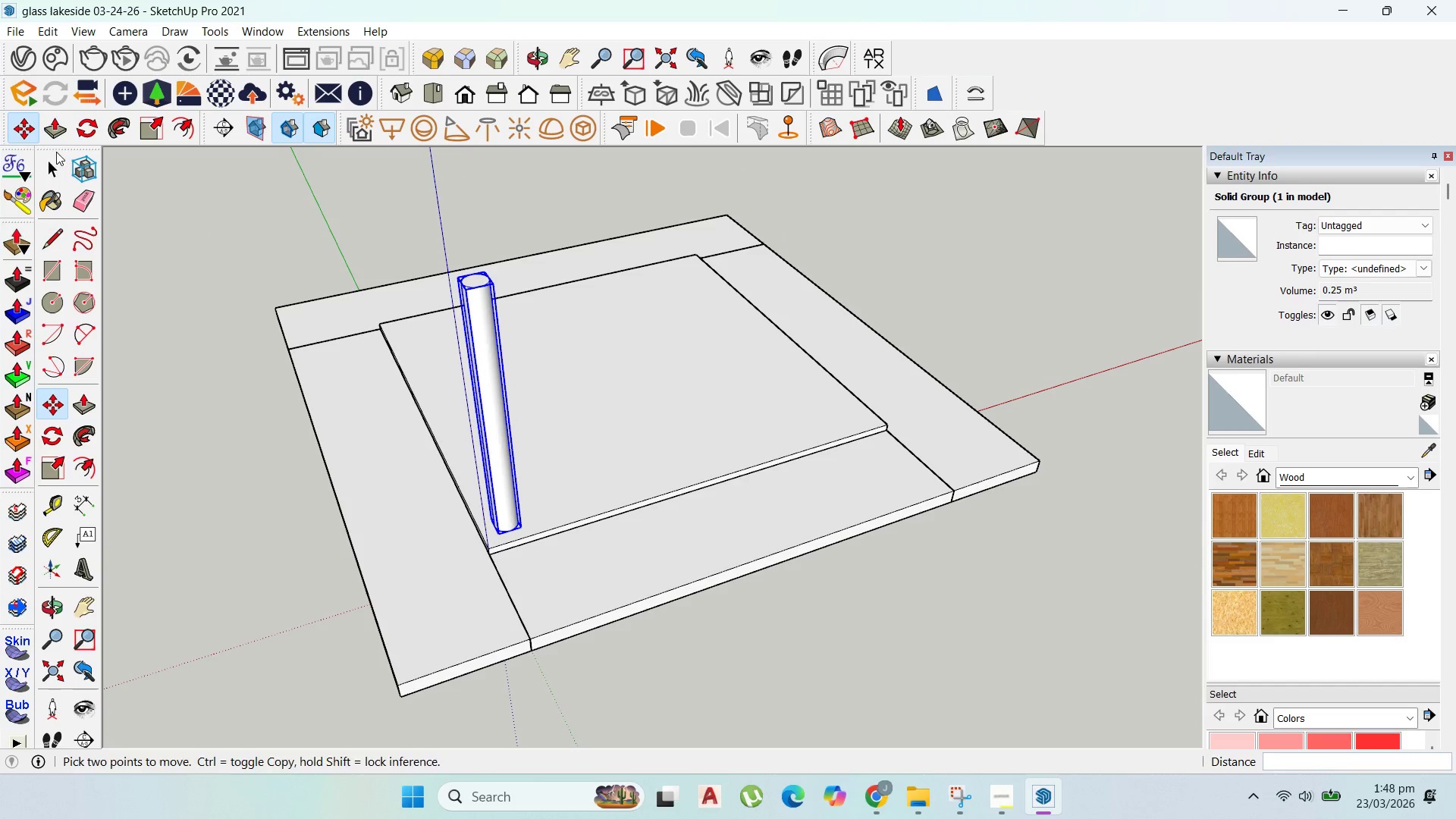 
left_click([56, 163])
 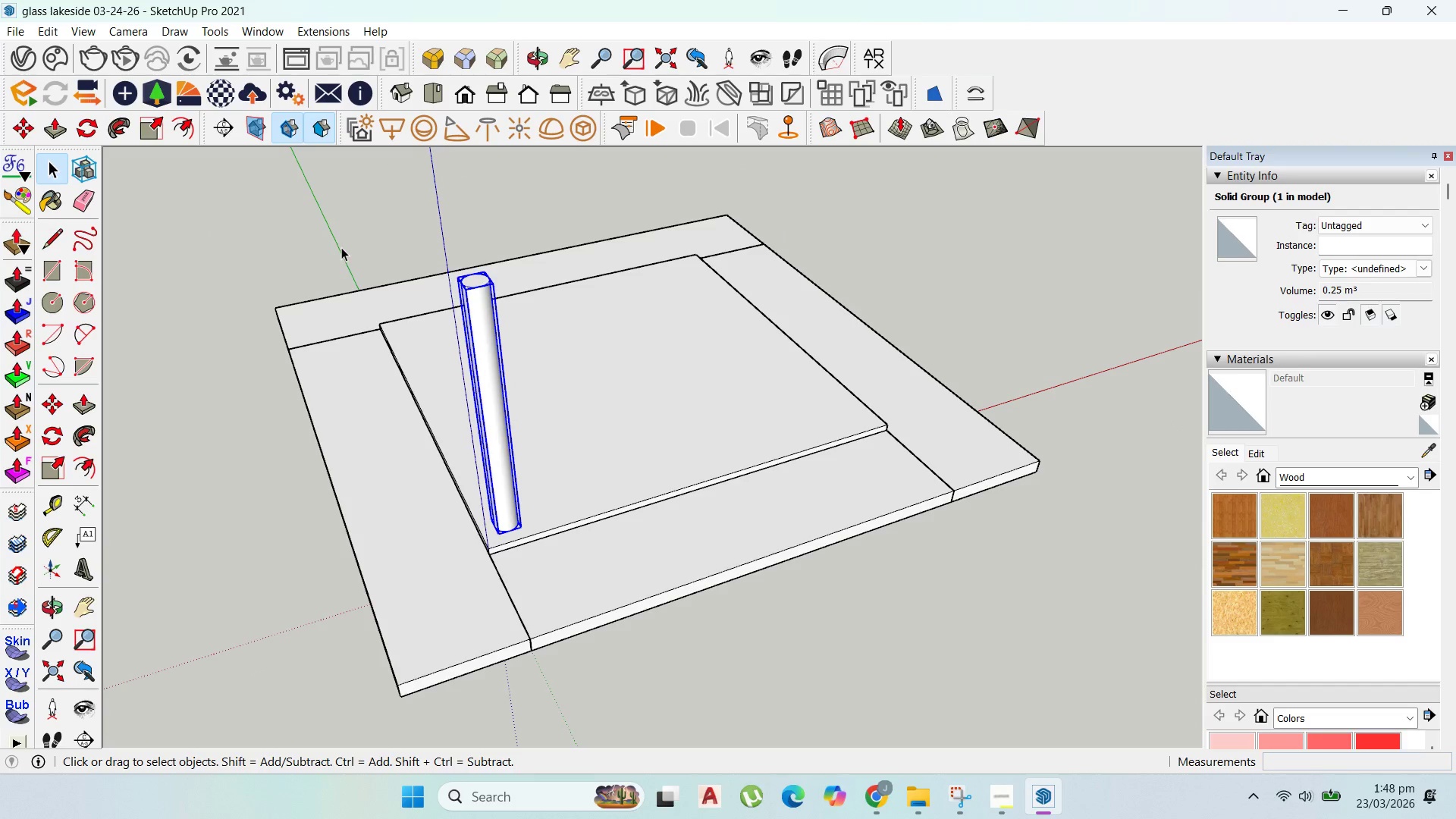 
key(Escape)
 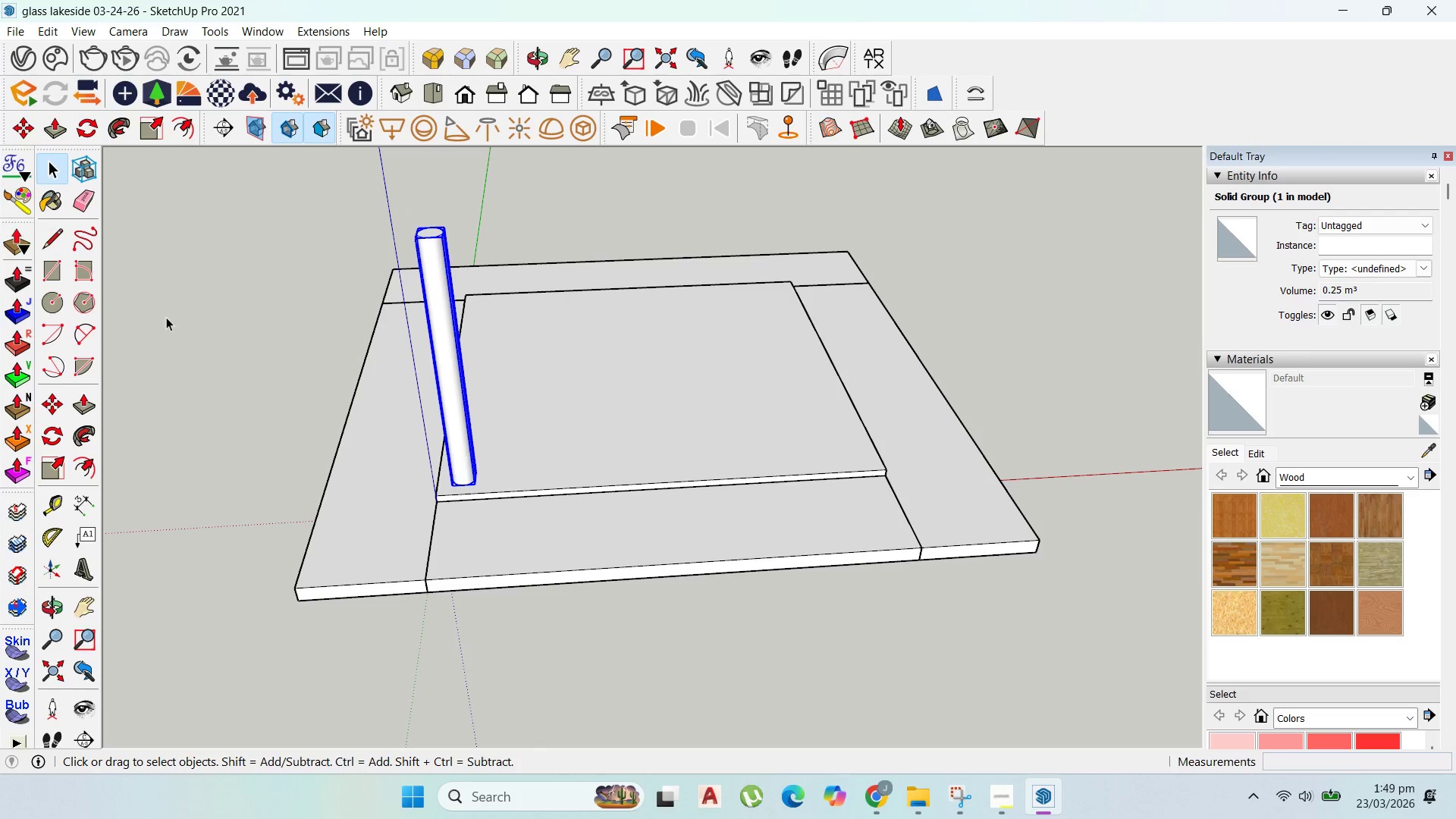 
left_click([56, 273])
 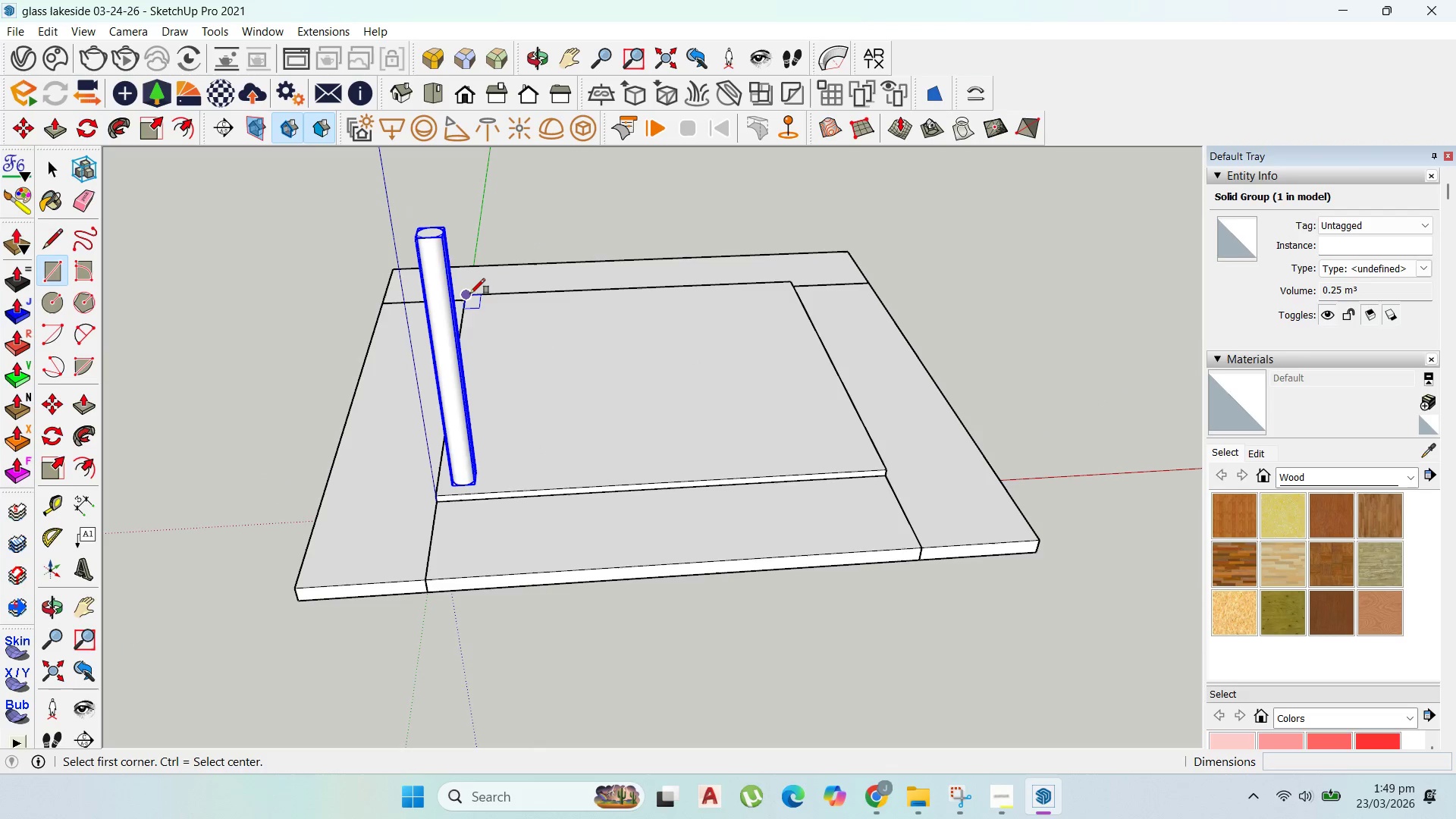 
left_click_drag(start_coordinate=[471, 293], to_coordinate=[488, 303])
 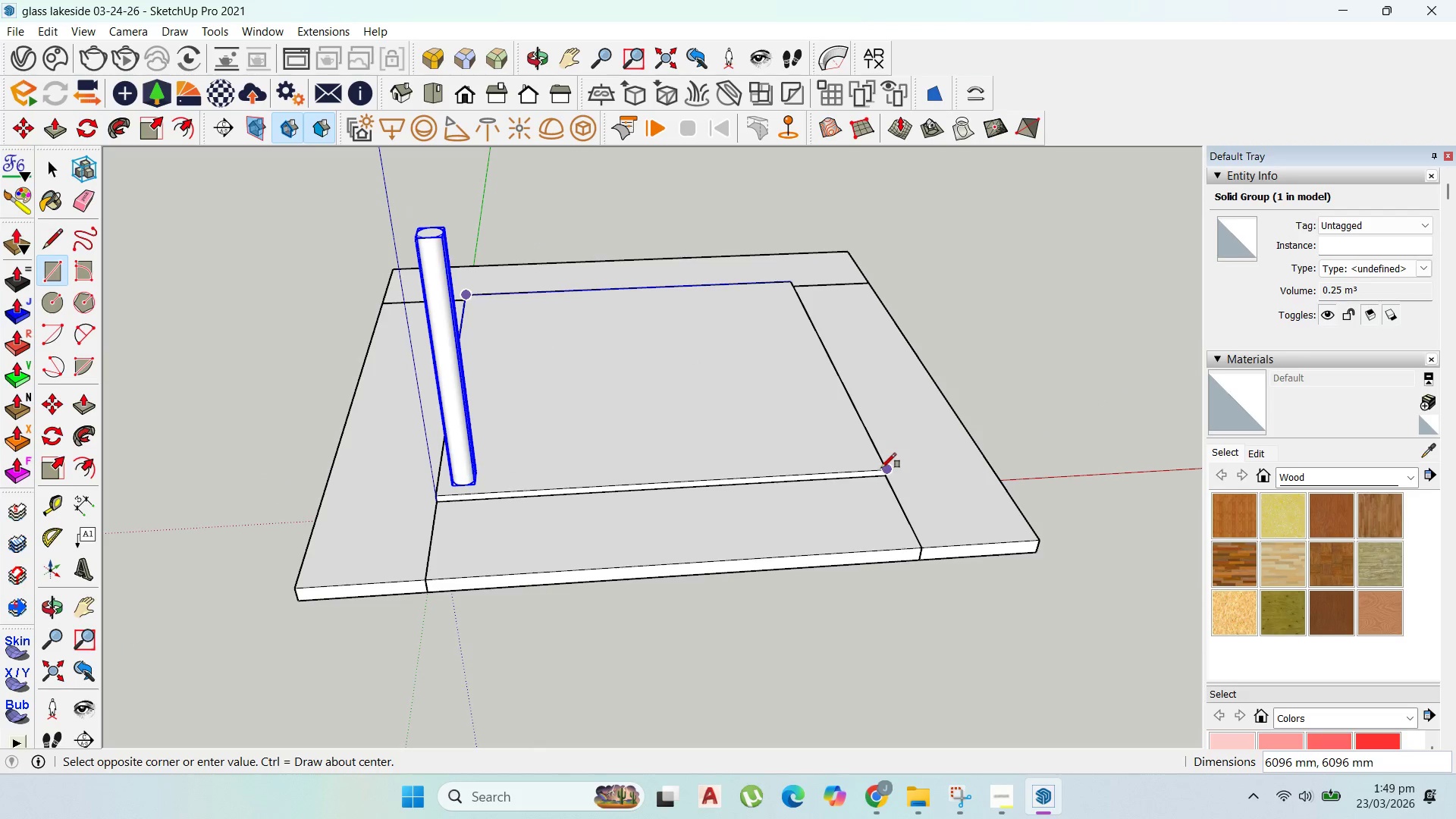 
left_click([882, 468])
 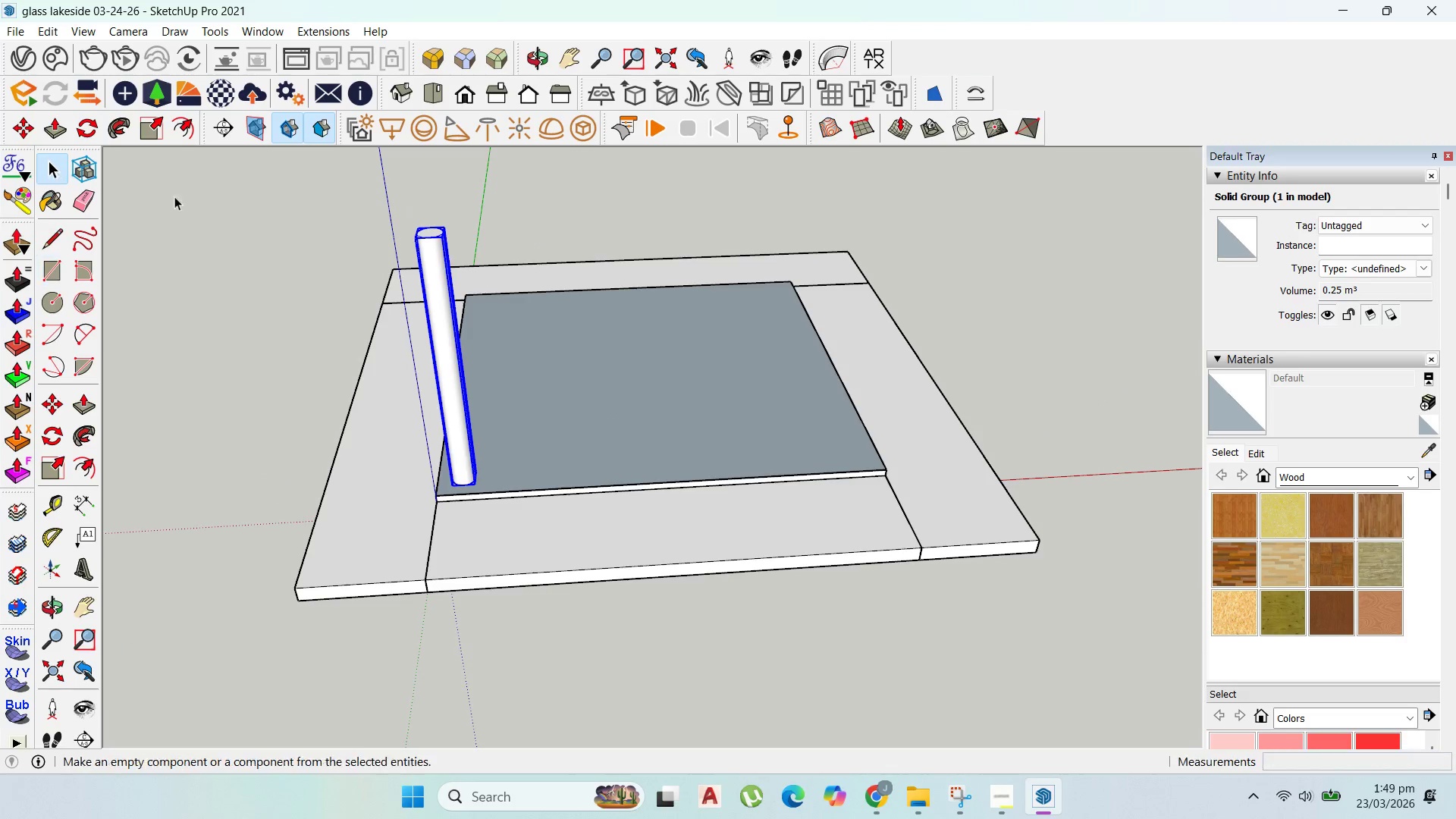 
double_click([598, 344])
 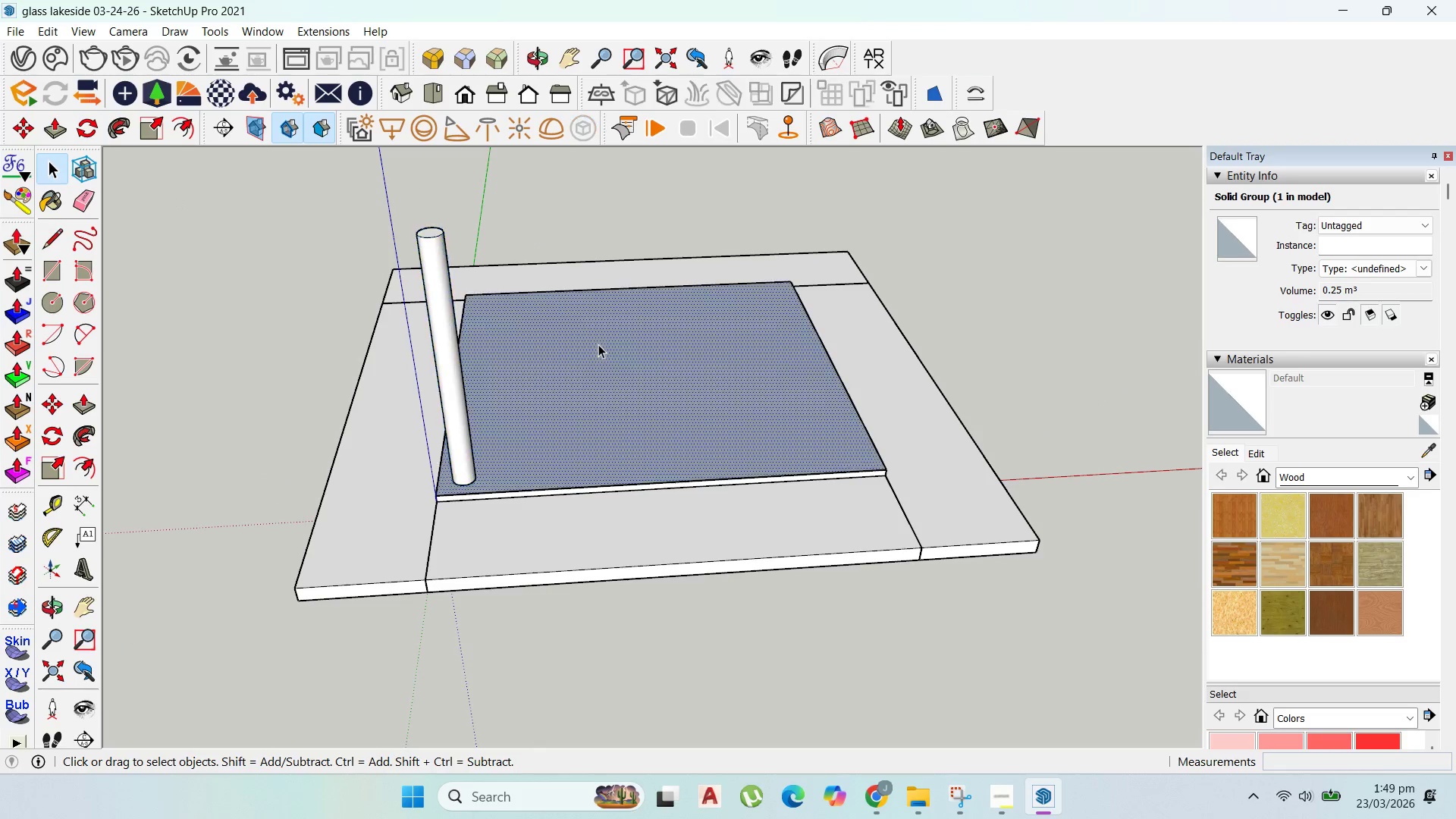 
triple_click([598, 344])
 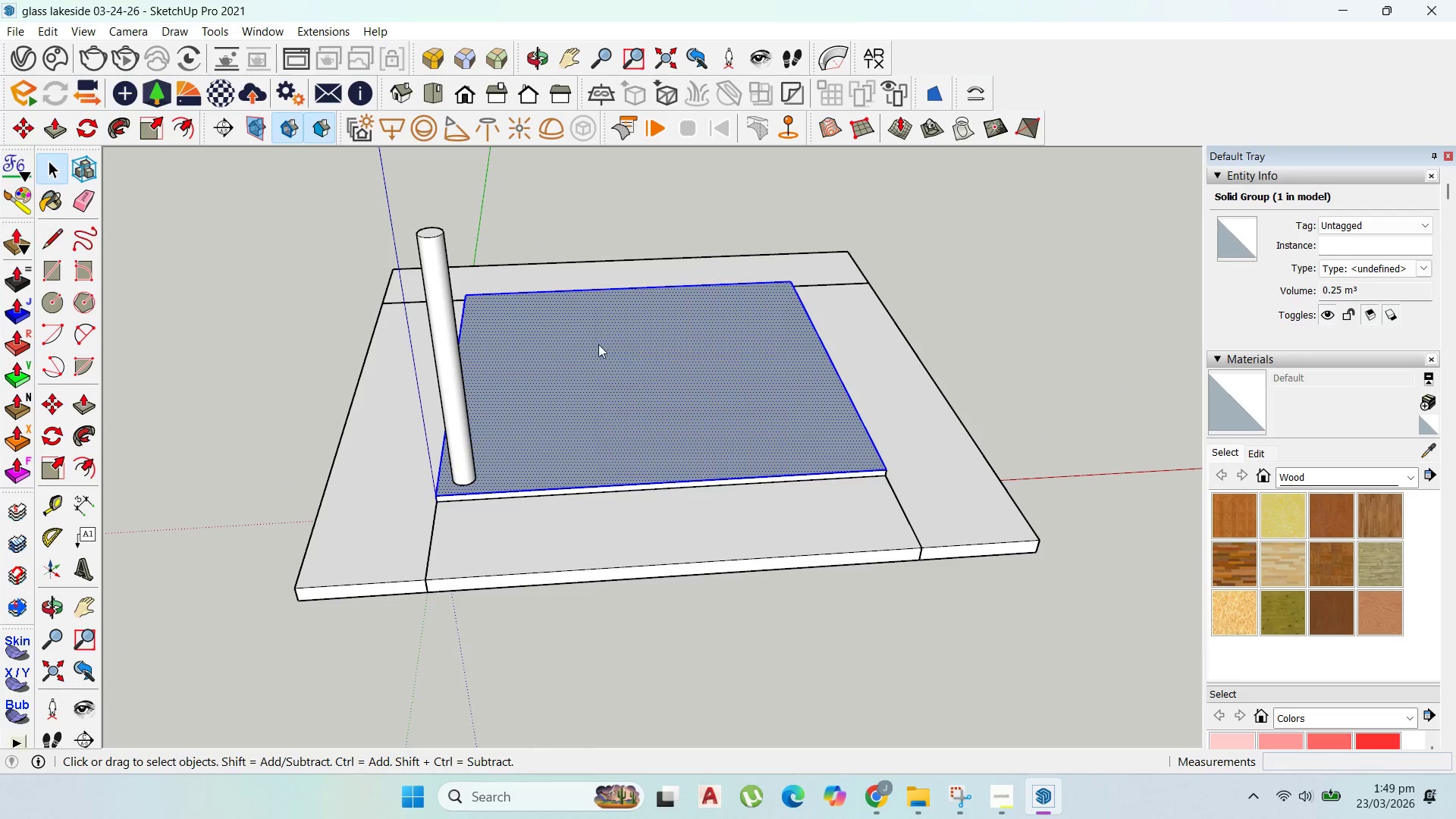 
right_click([598, 344])
 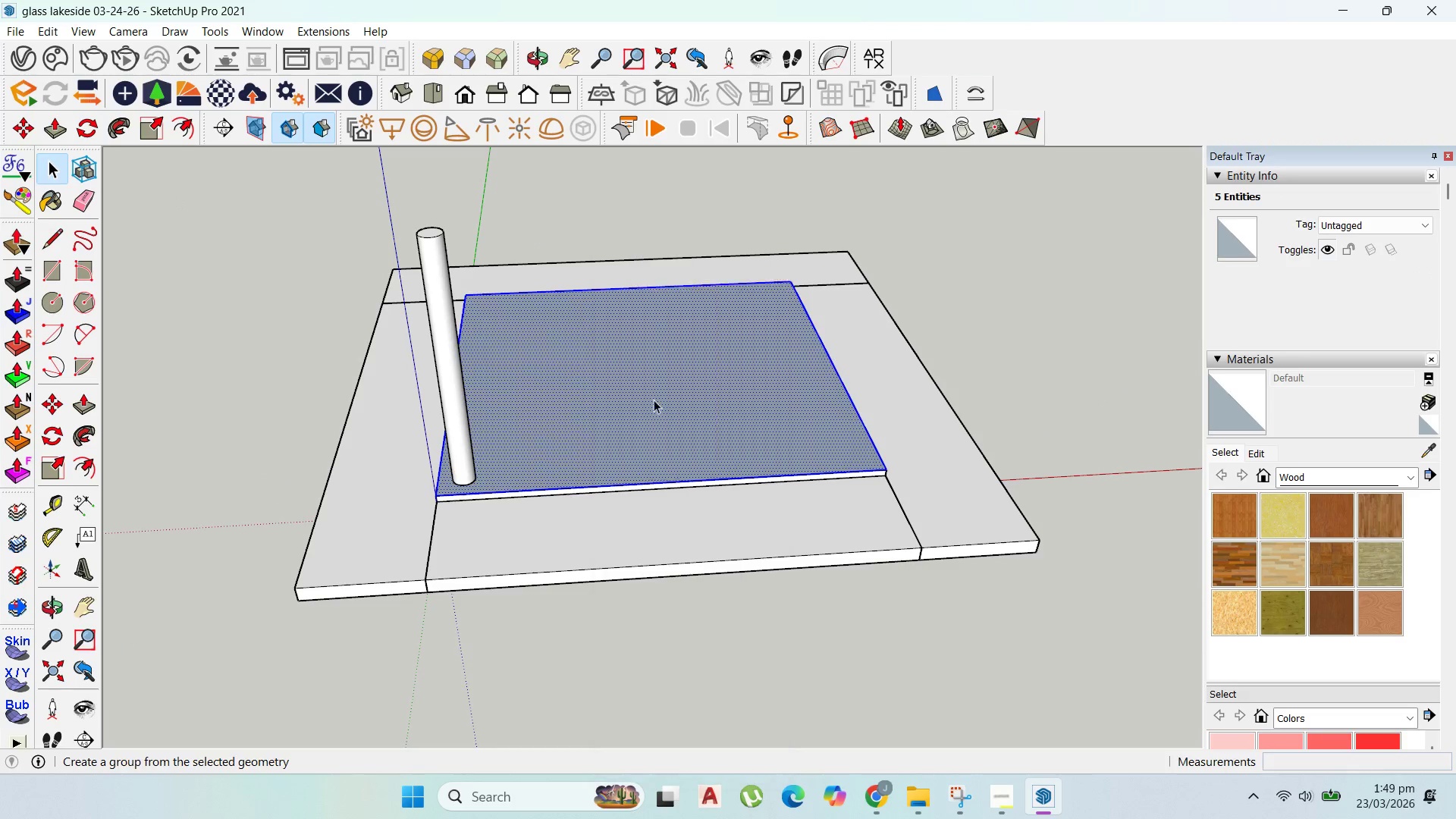 
double_click([665, 397])
 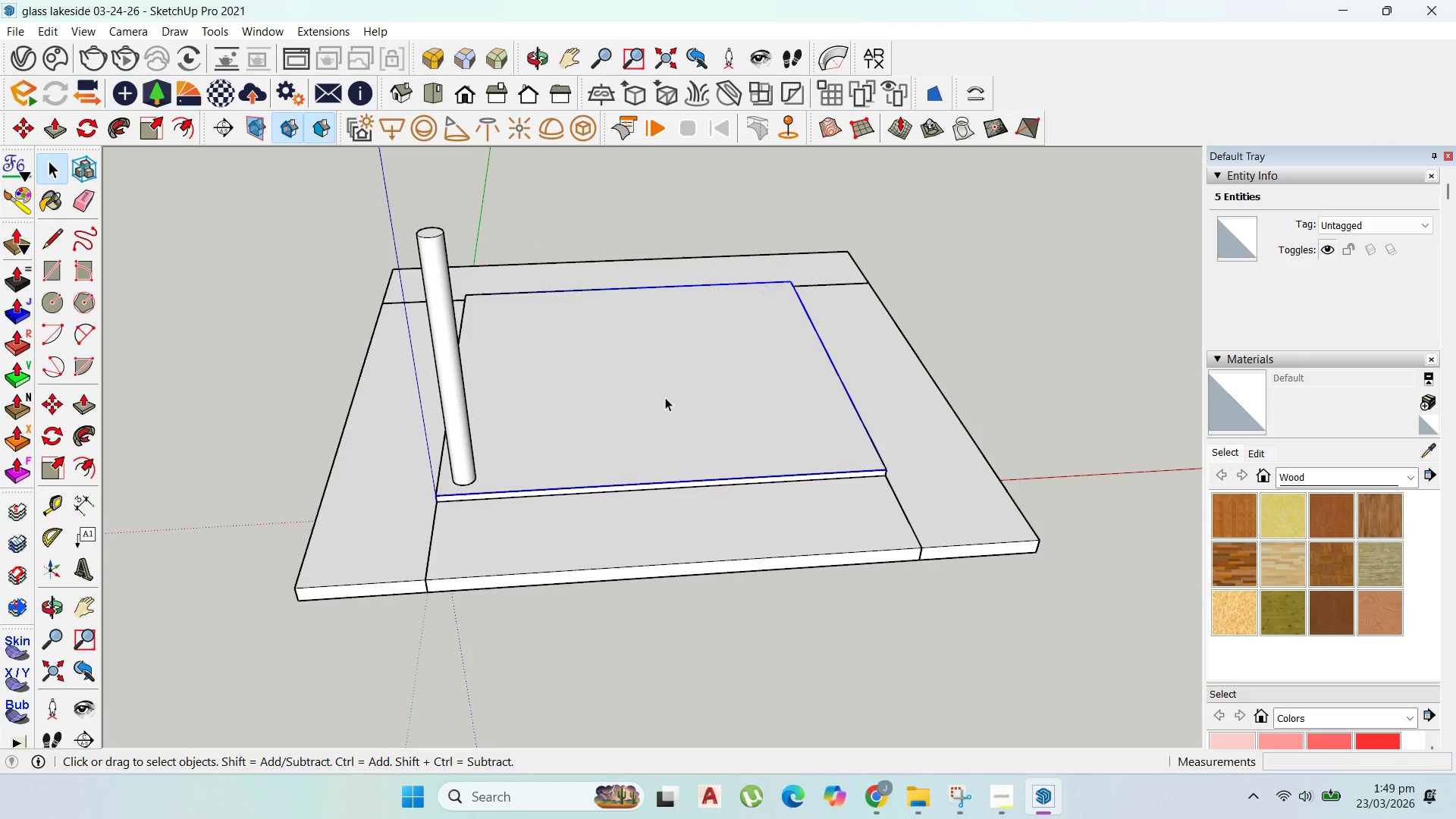 
triple_click([665, 397])
 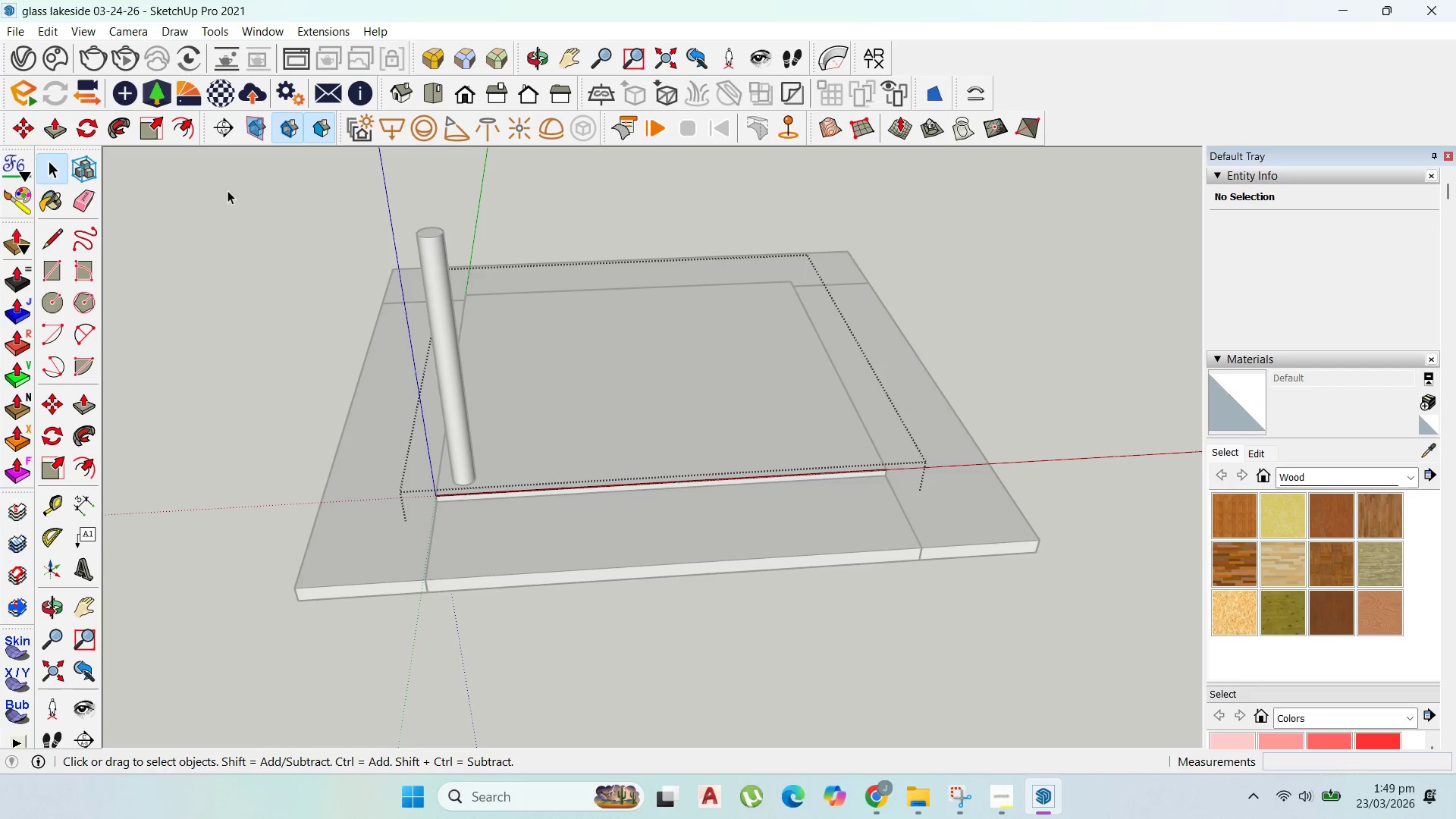 
left_click([184, 127])
 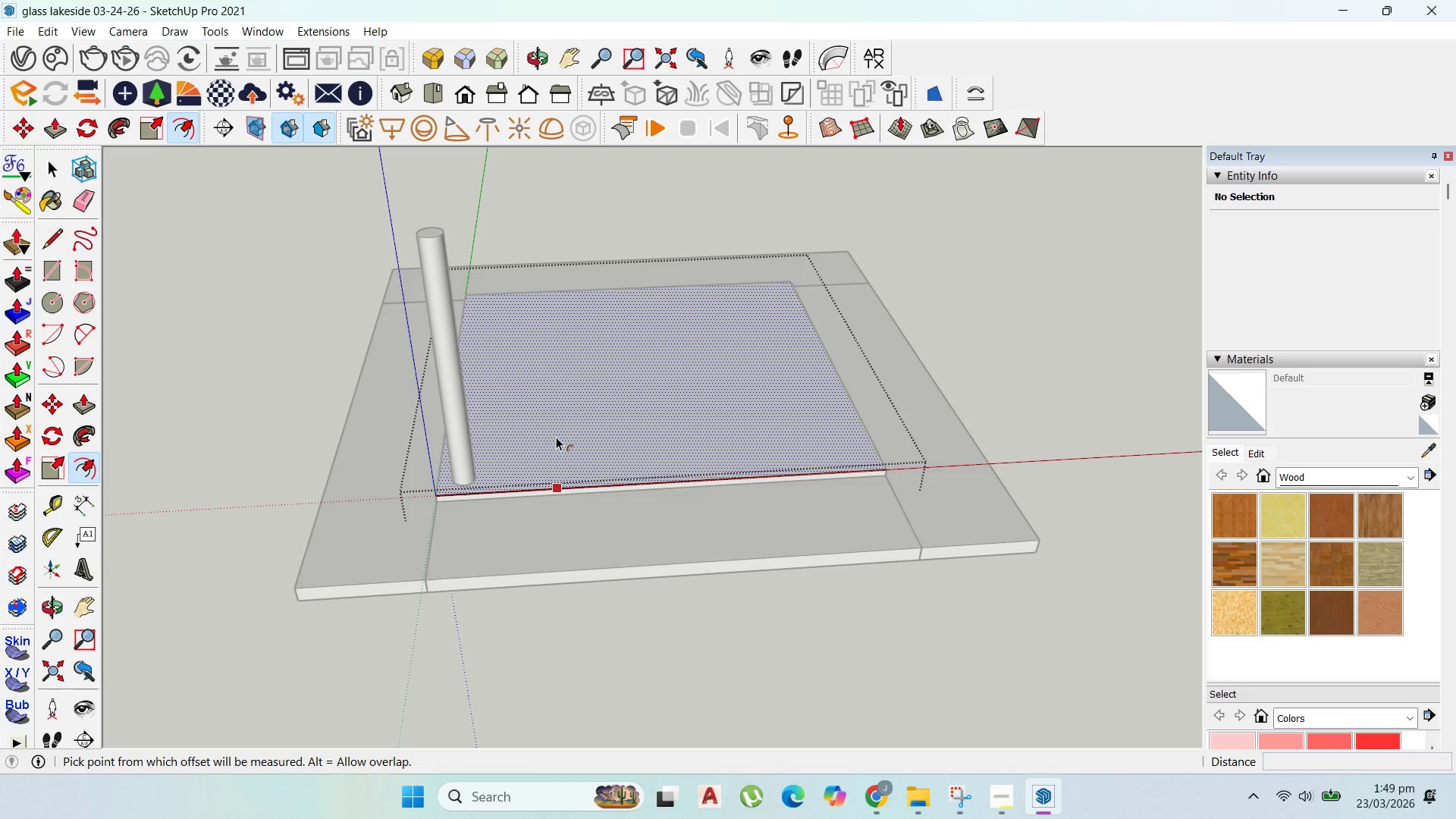 
left_click([558, 450])
 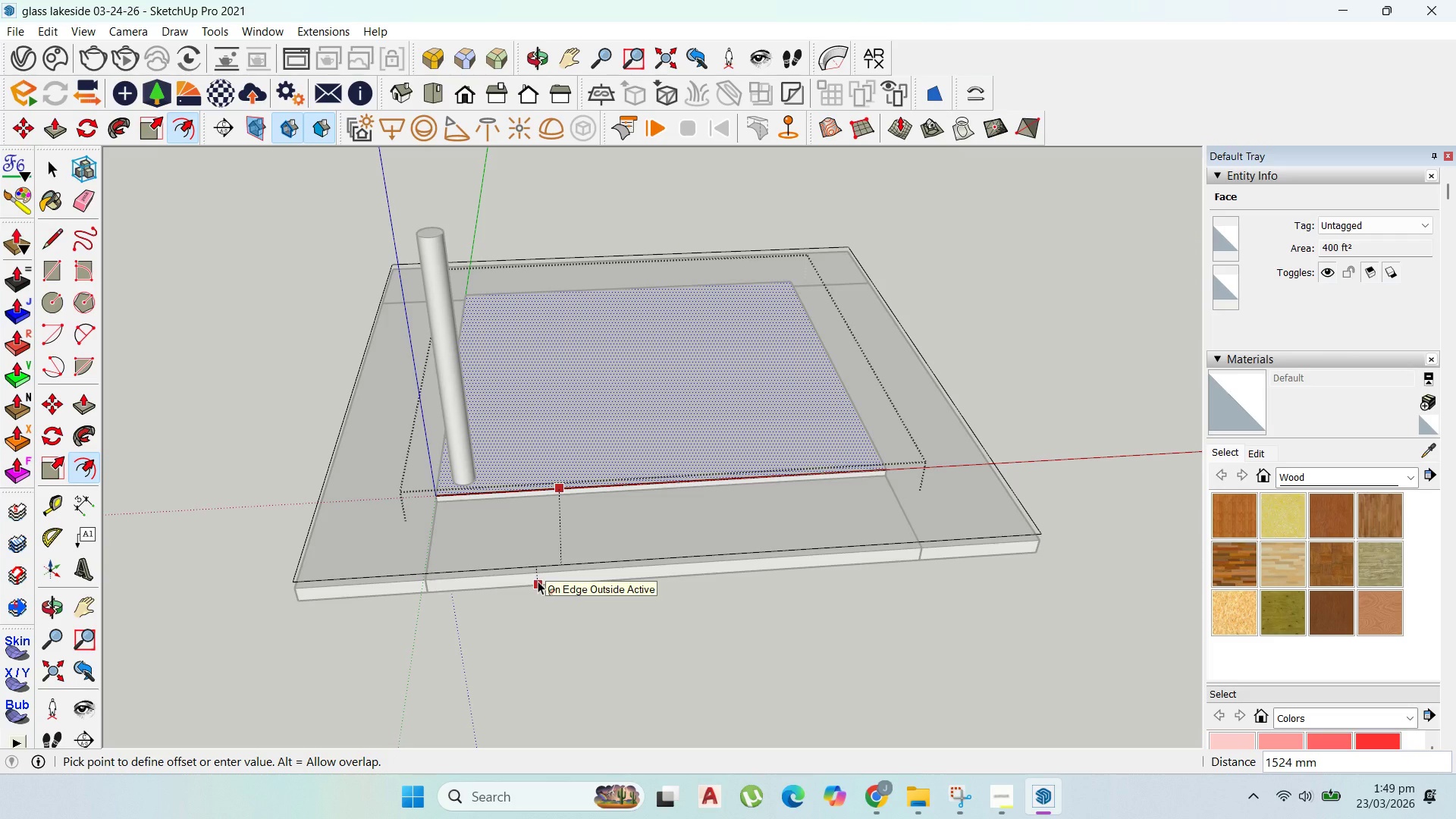 
left_click([538, 581])
 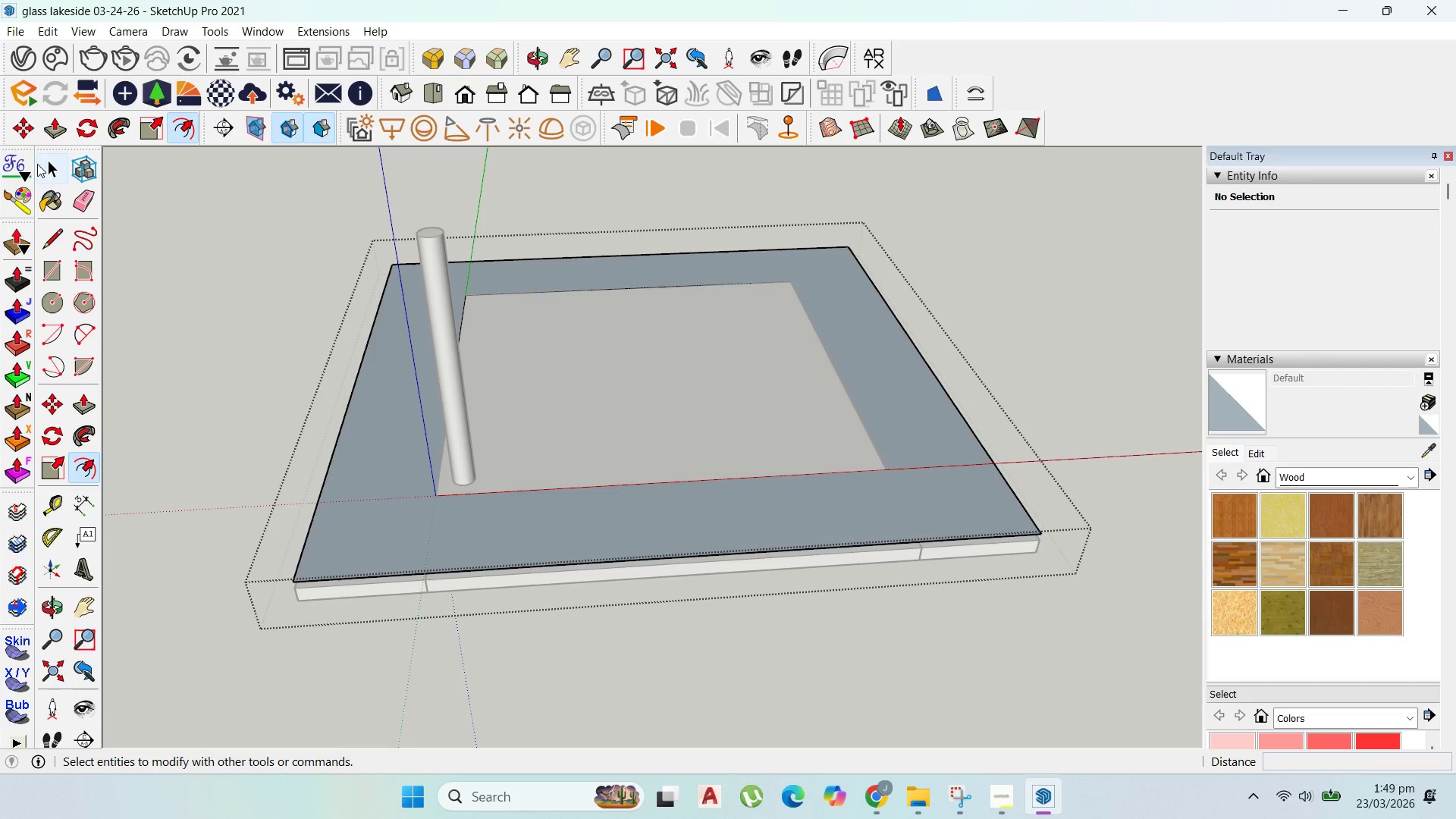 
left_click_drag(start_coordinate=[49, 165], to_coordinate=[60, 165])
 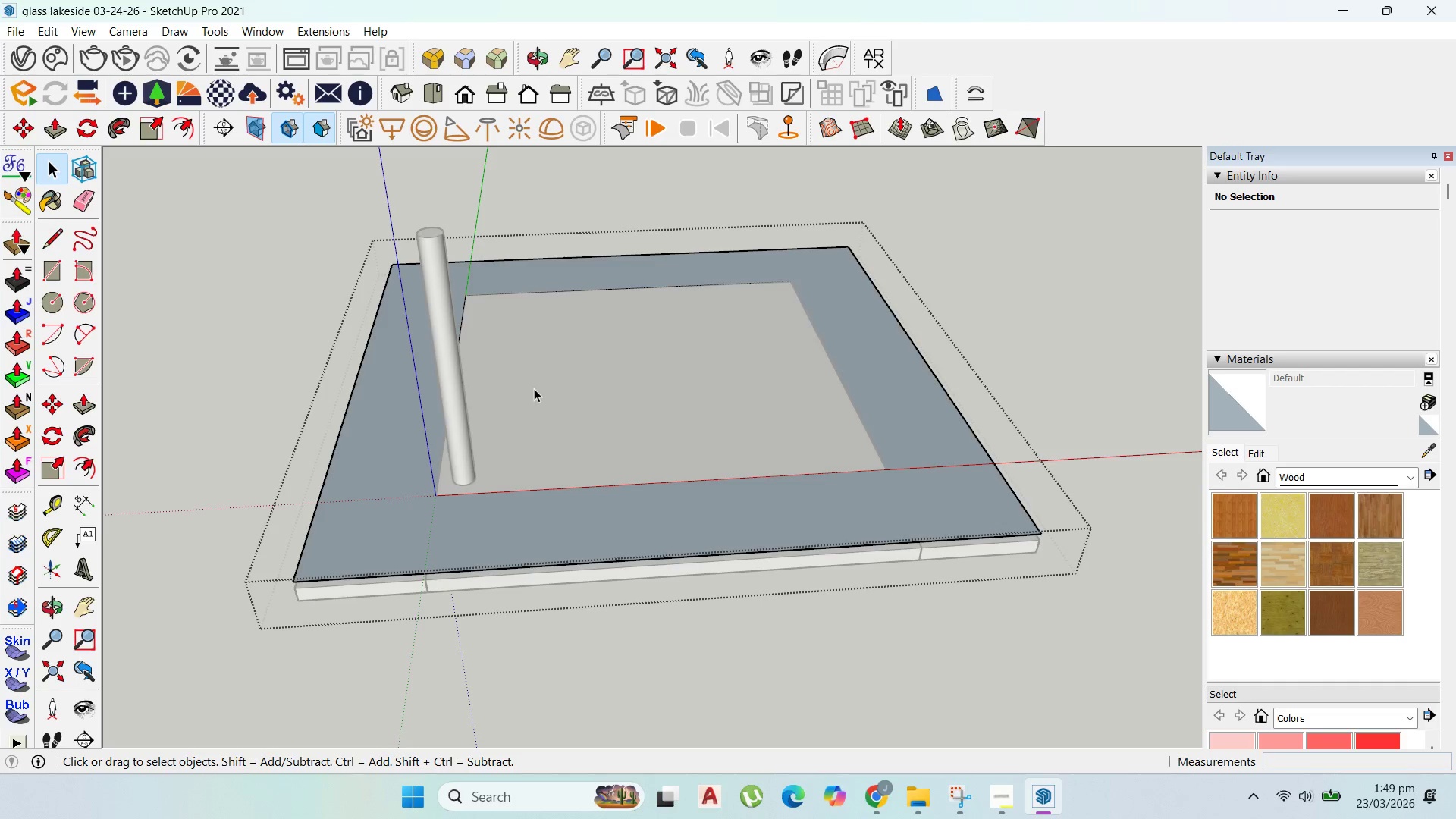 
double_click([534, 388])
 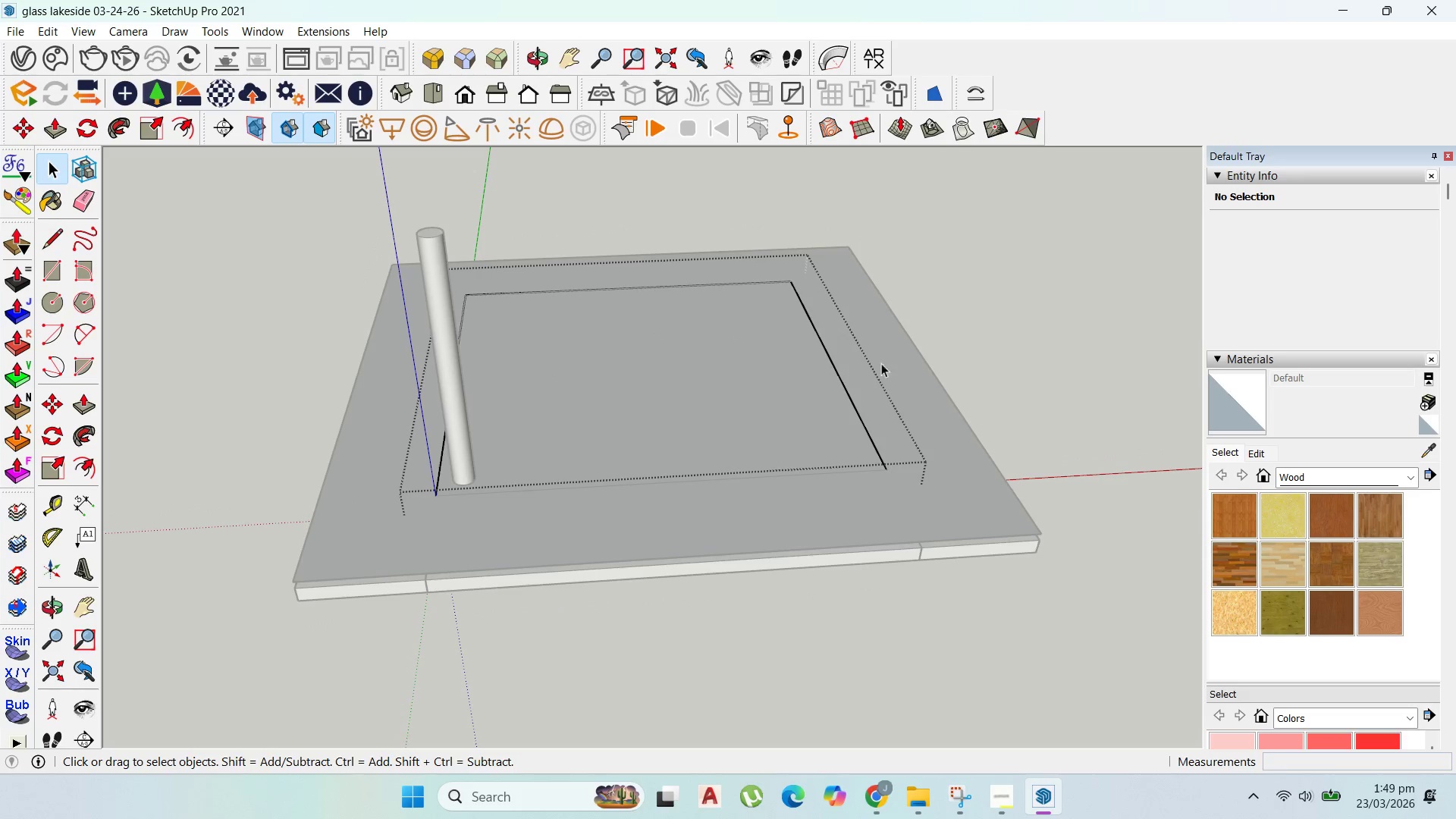 
double_click([925, 359])
 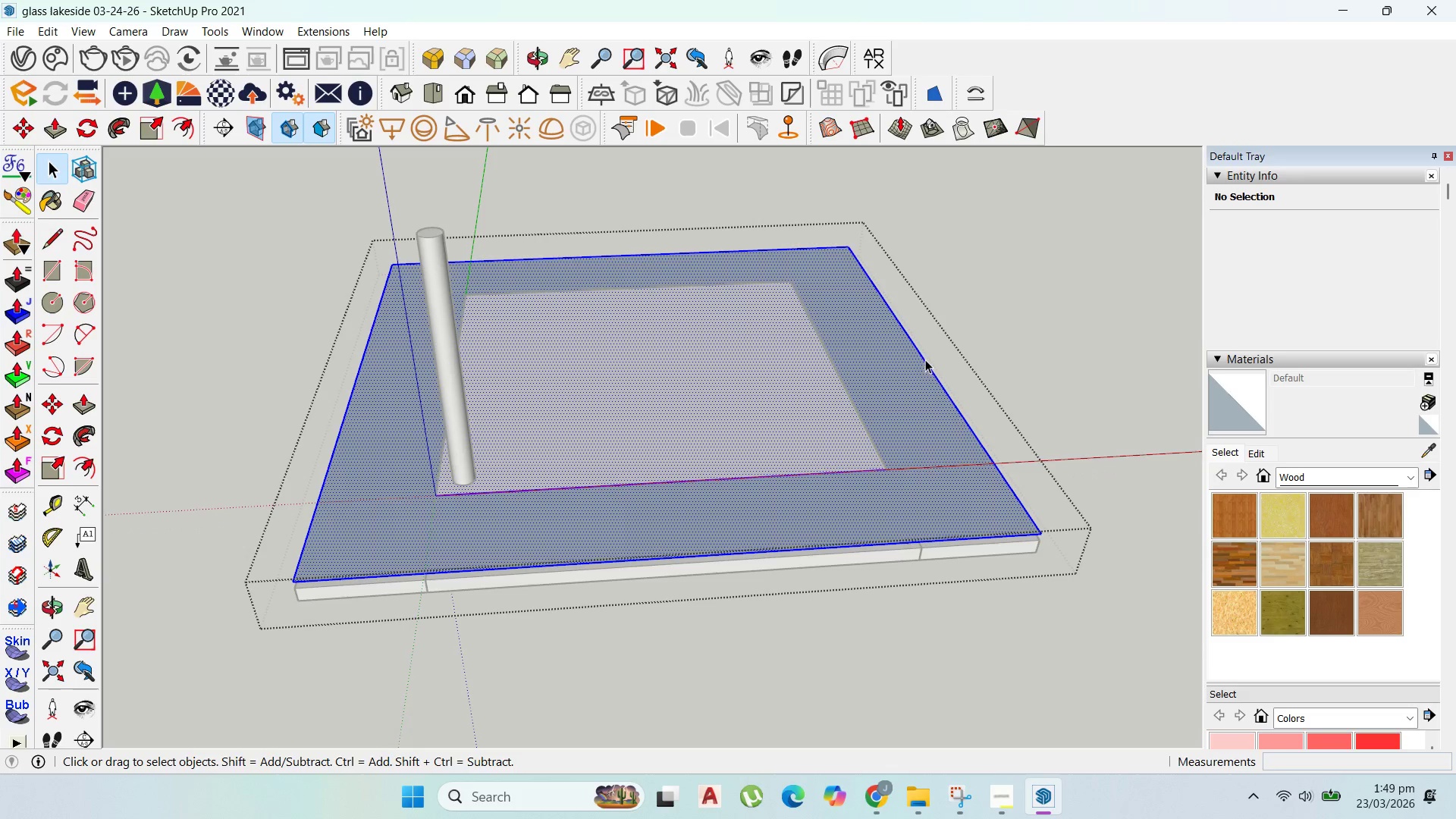 
triple_click([925, 359])
 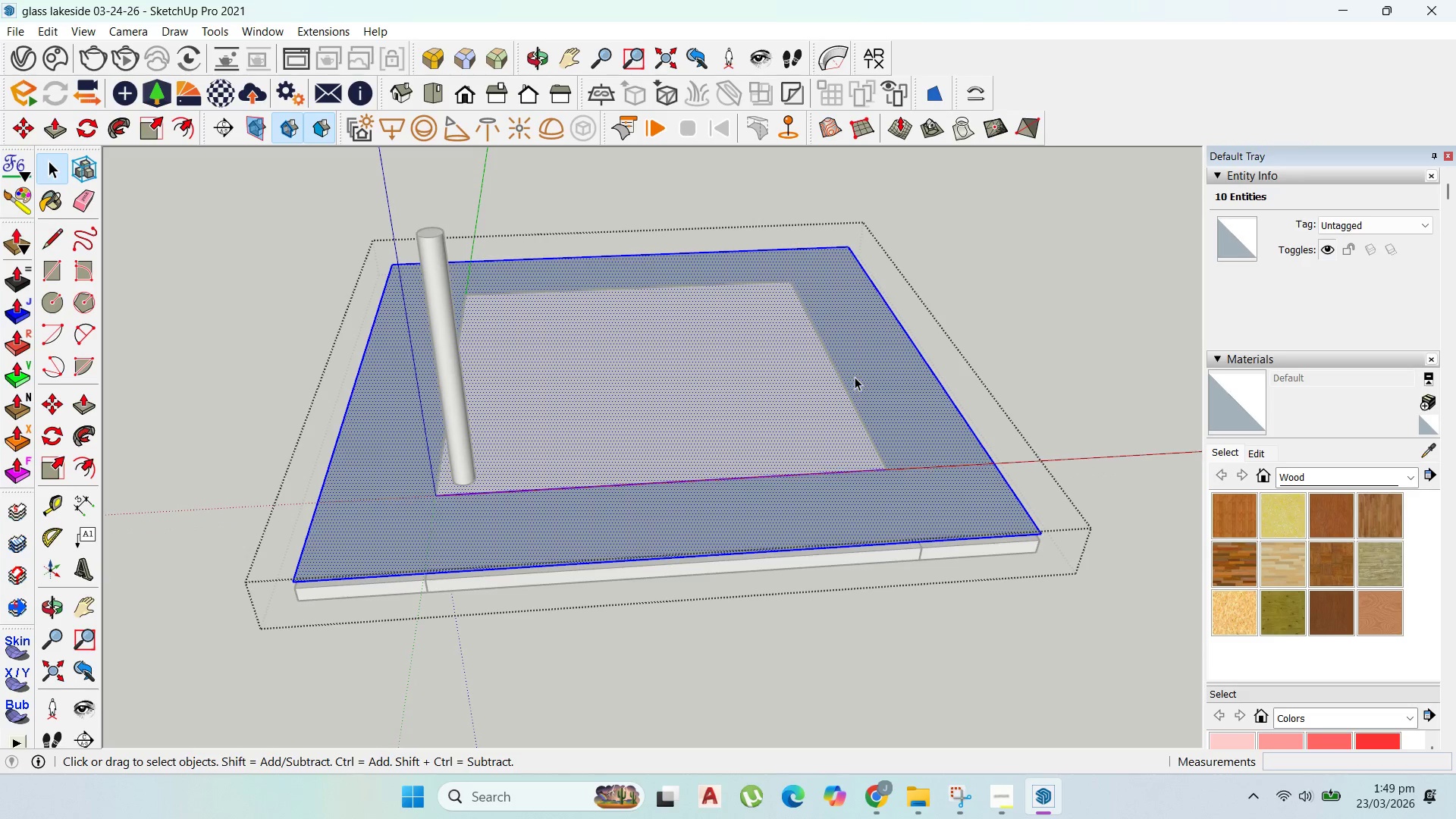 
left_click([839, 374])
 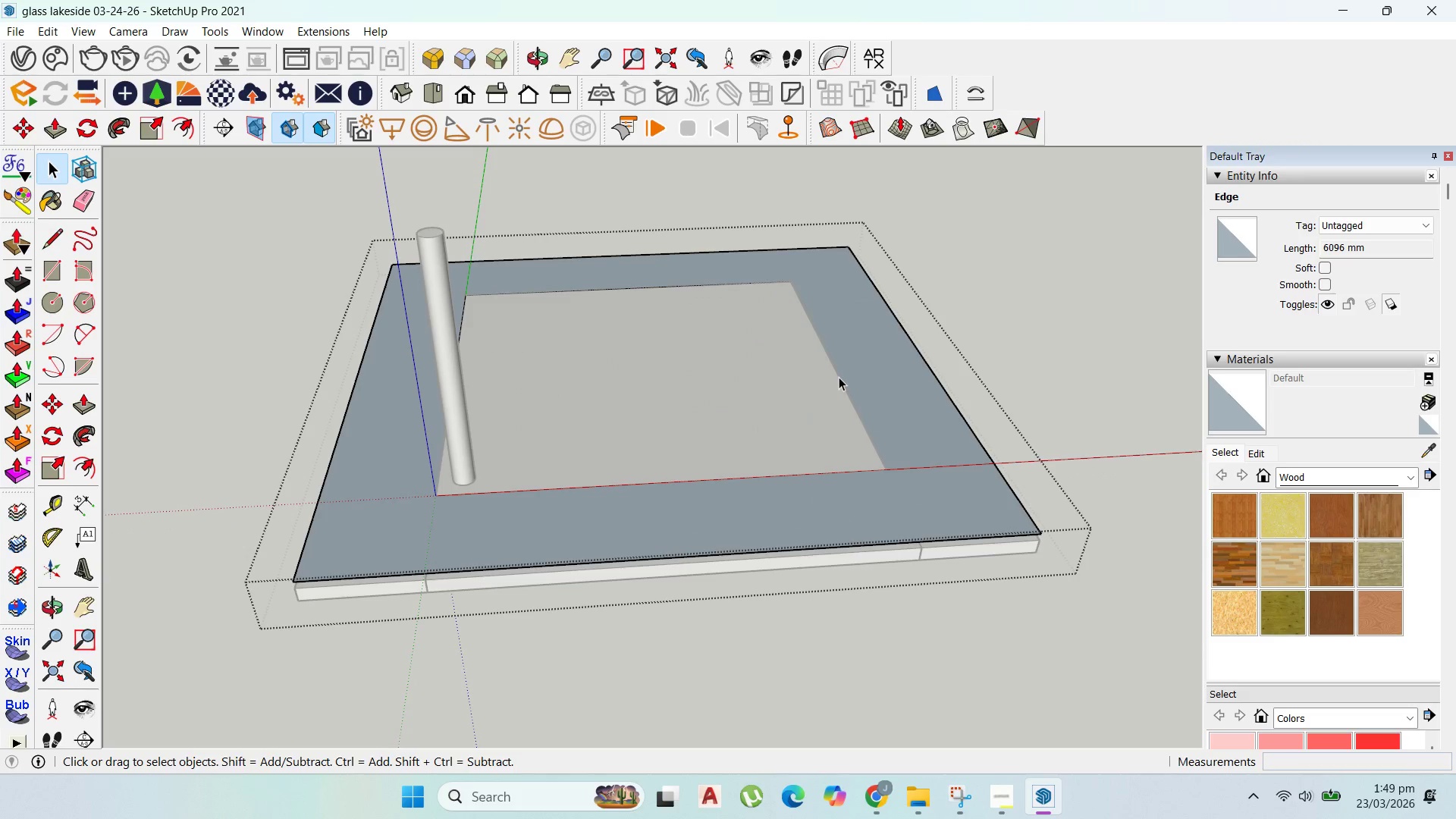 
key(Delete)
 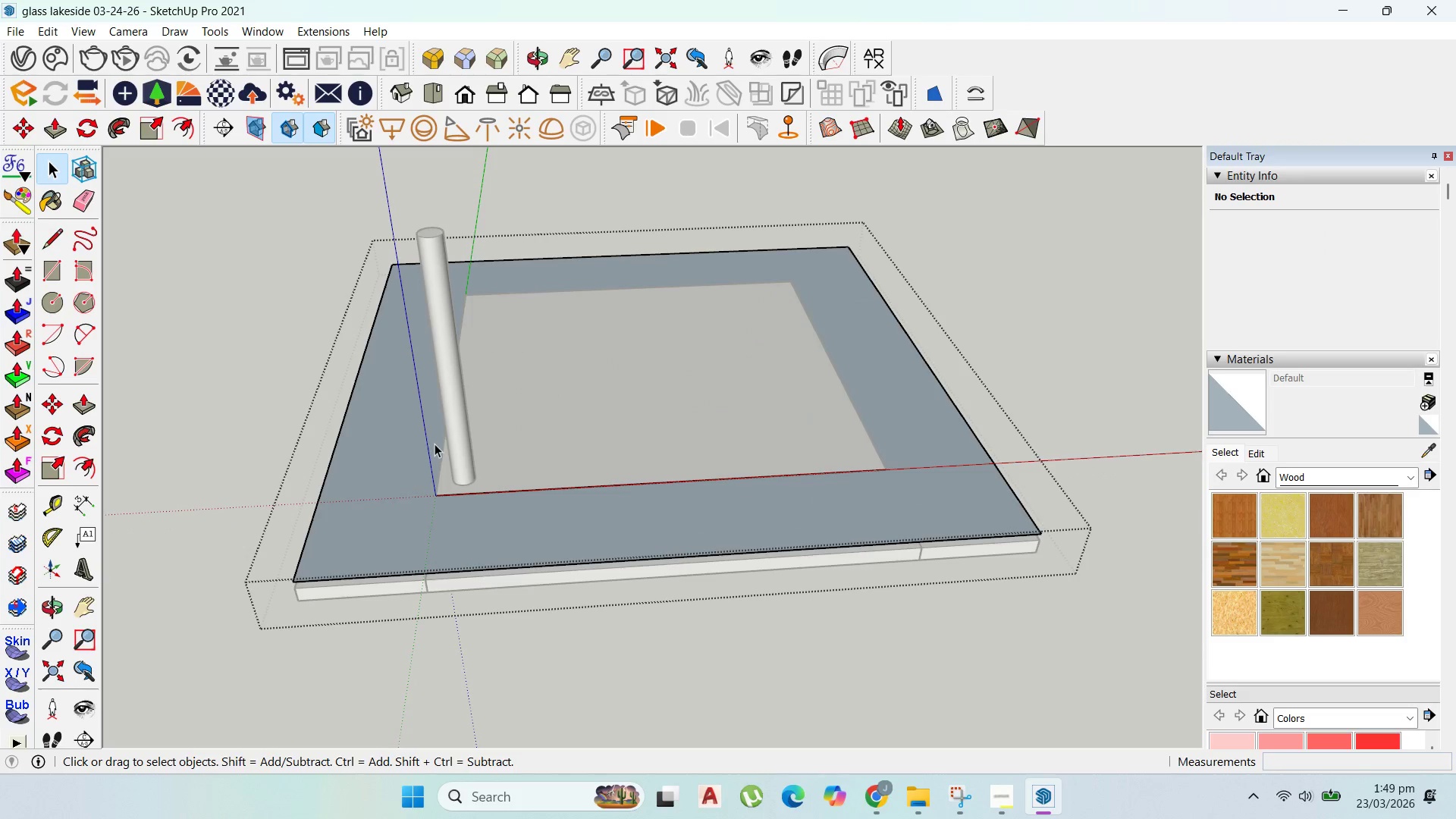 
left_click([442, 458])
 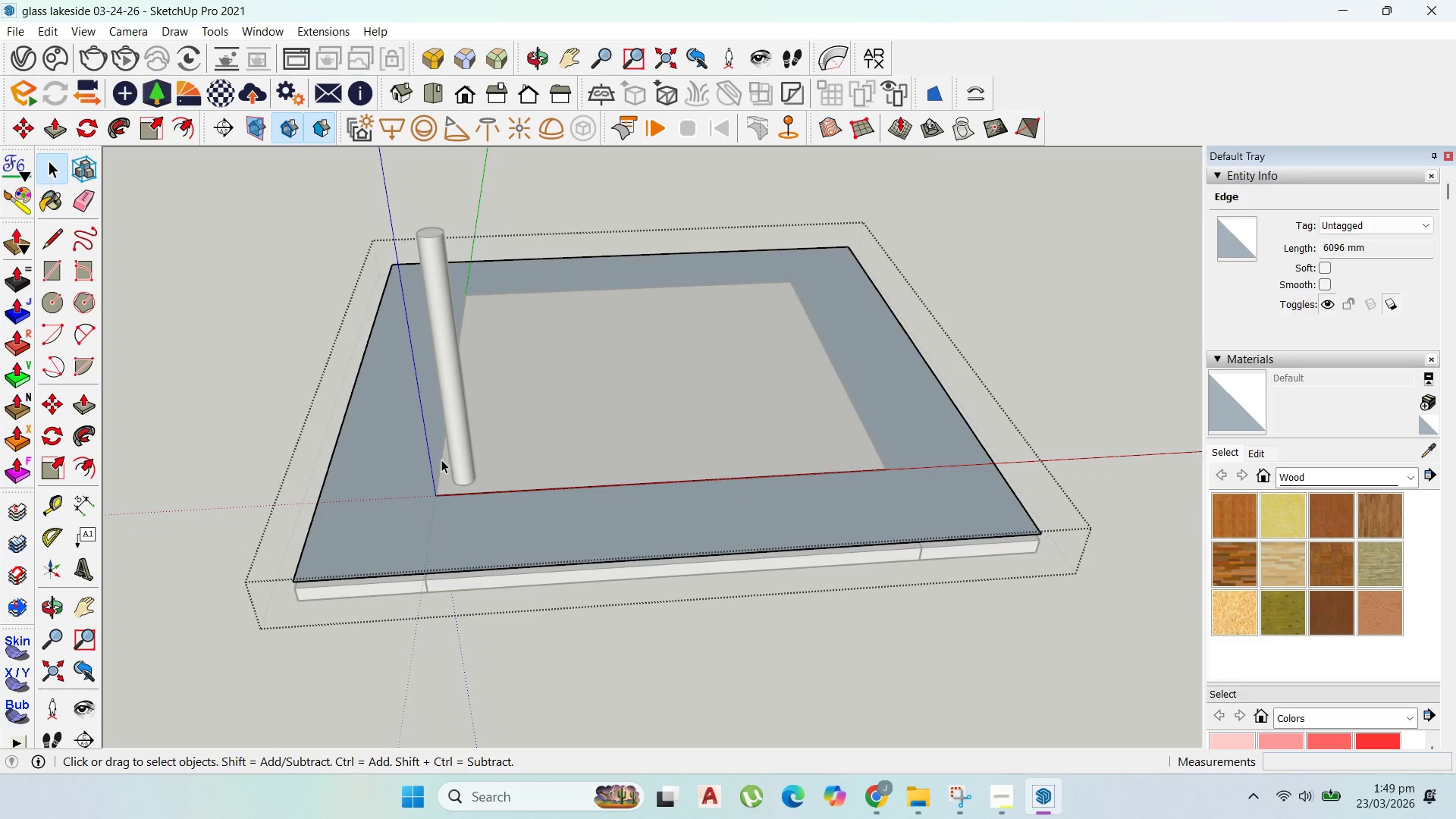 
key(Delete)
 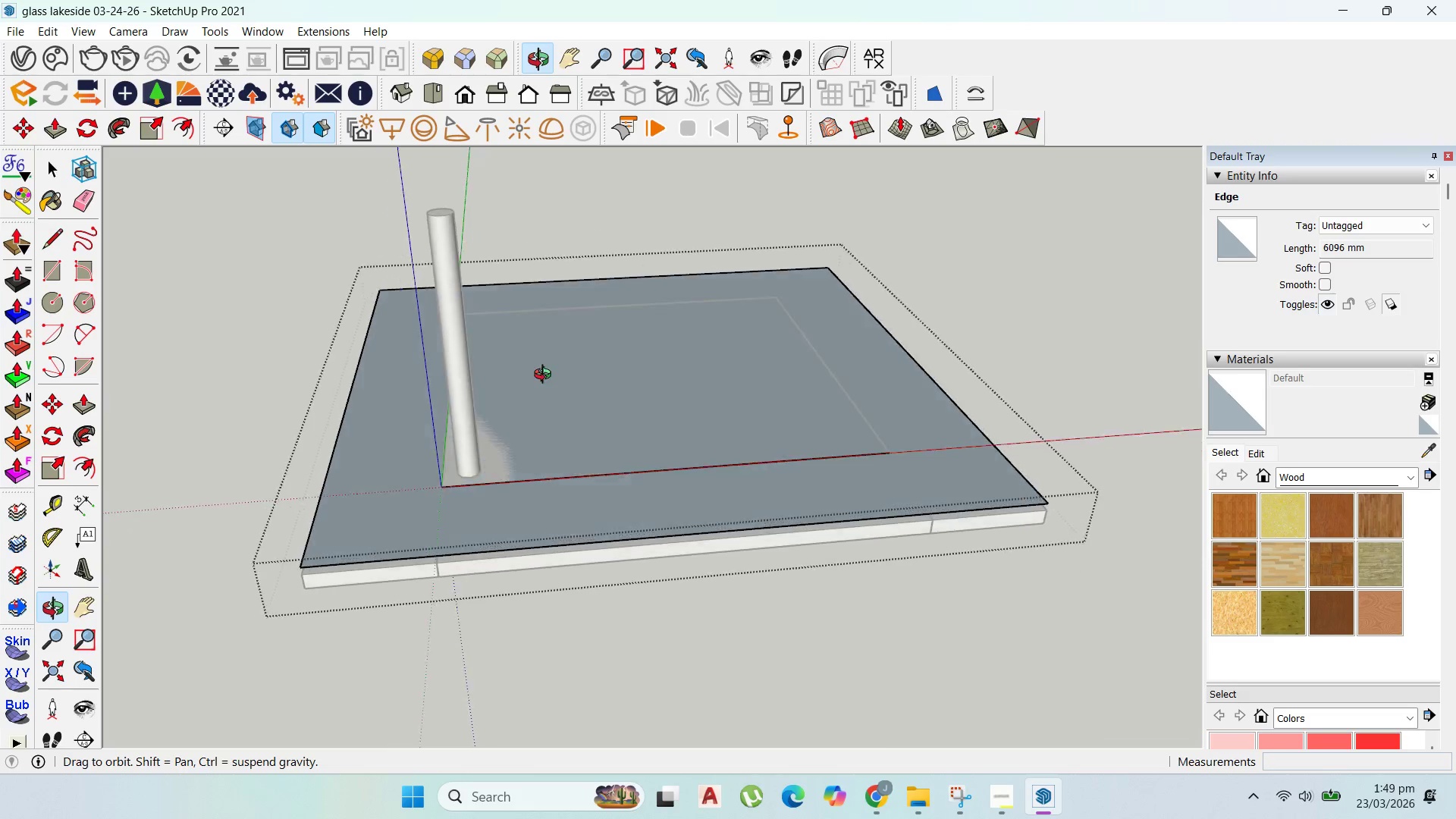 
key(Escape)
 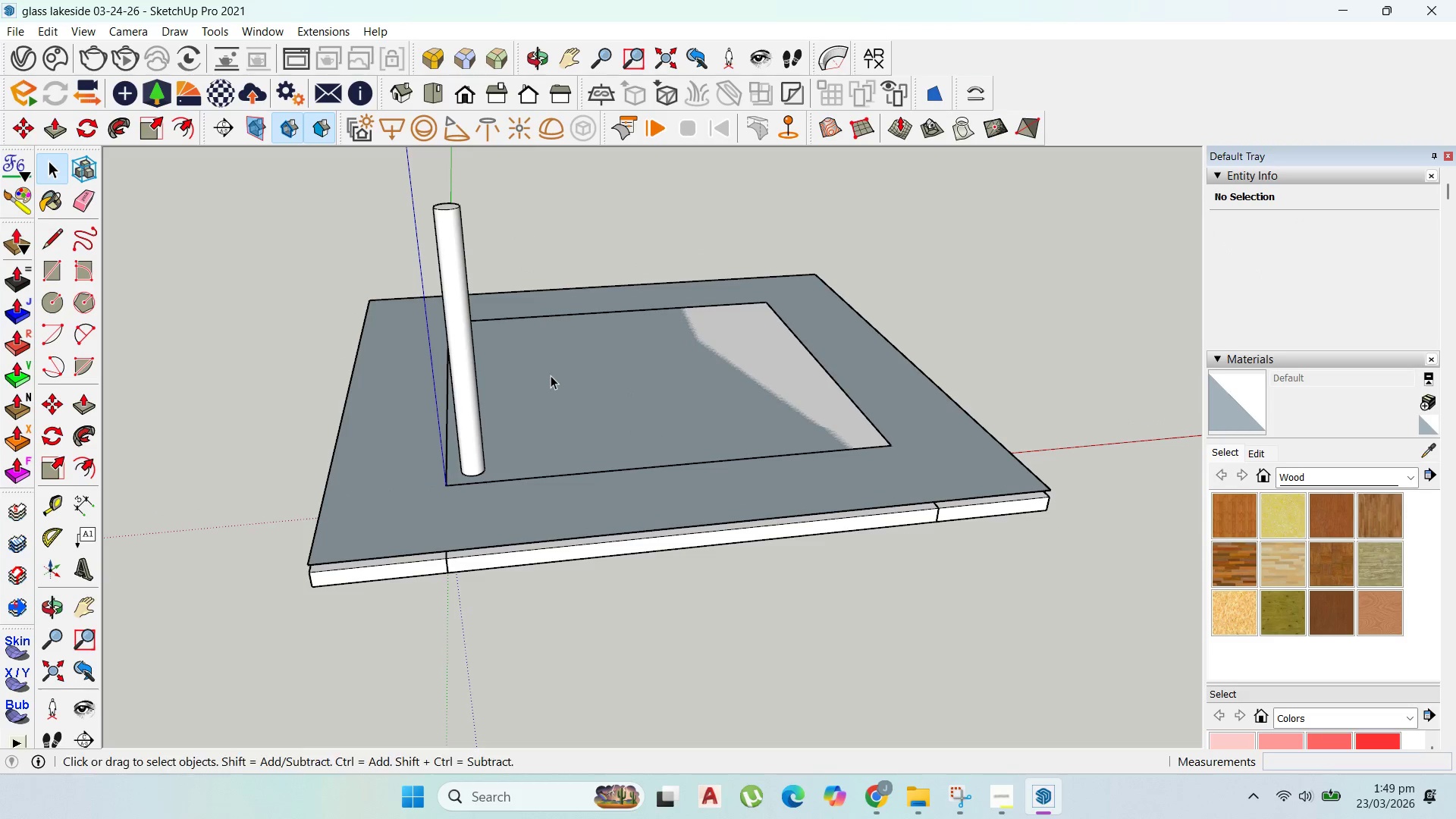 
key(Escape)
 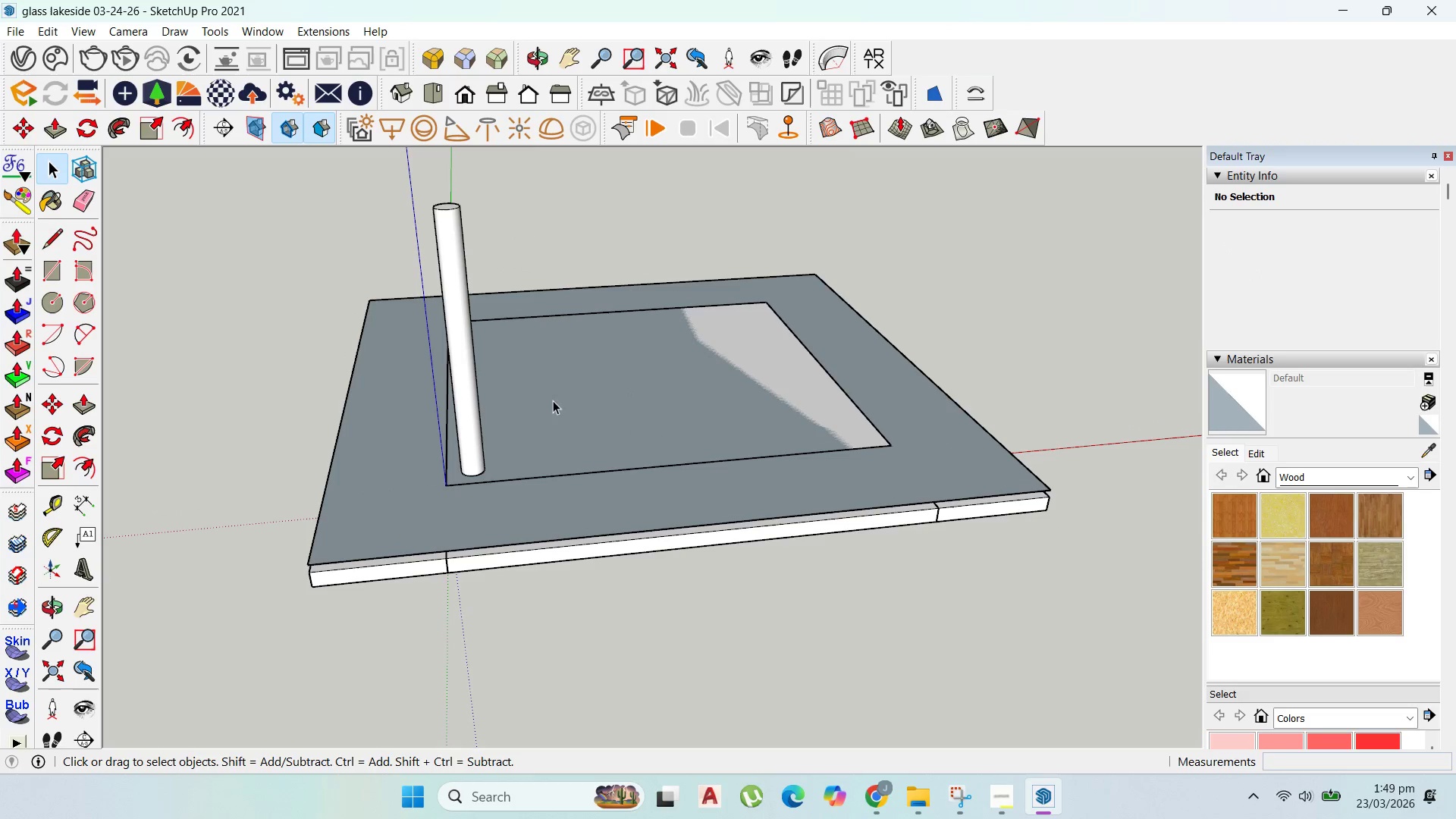 
key(Escape)
 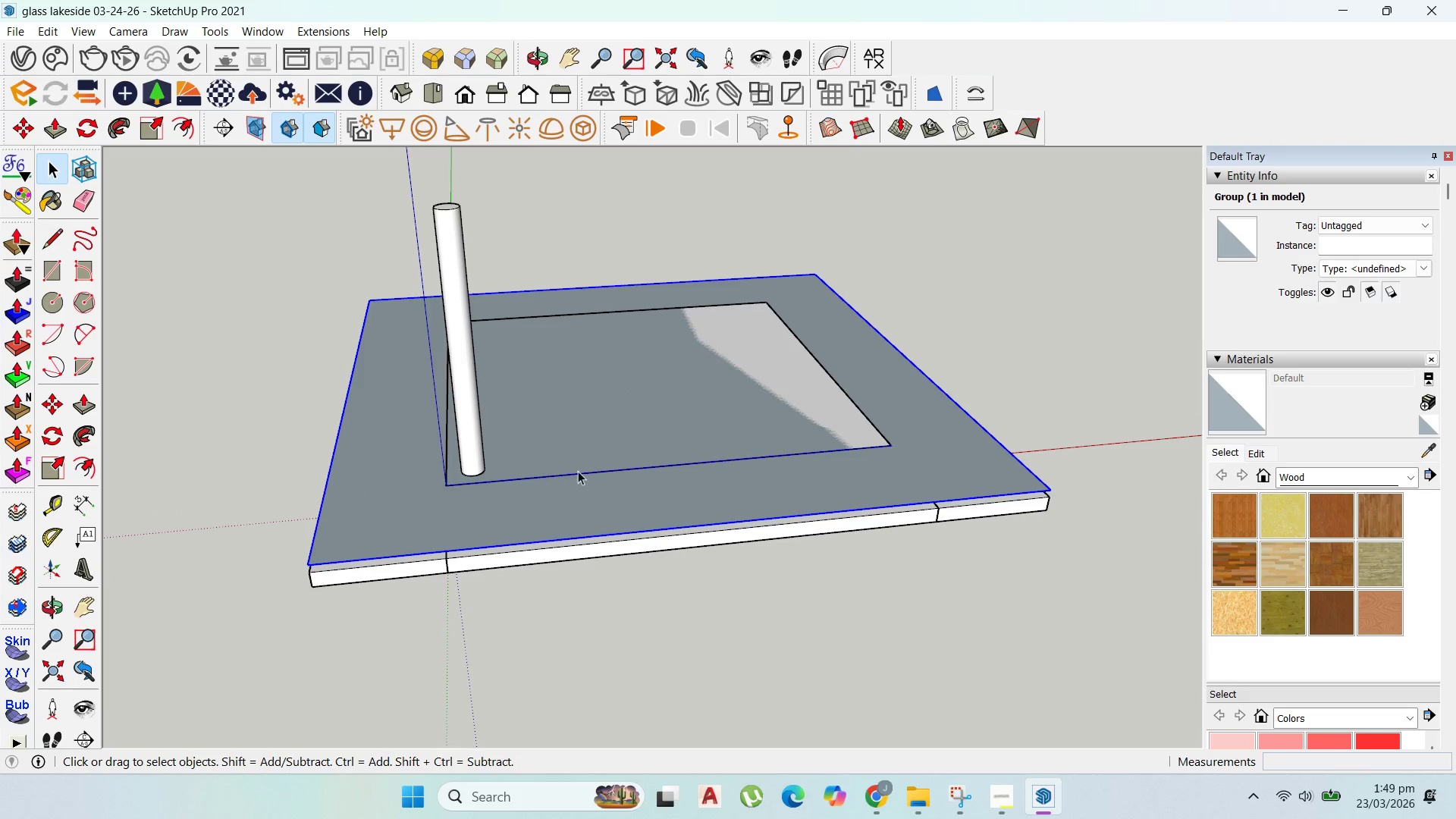 
key(M)
 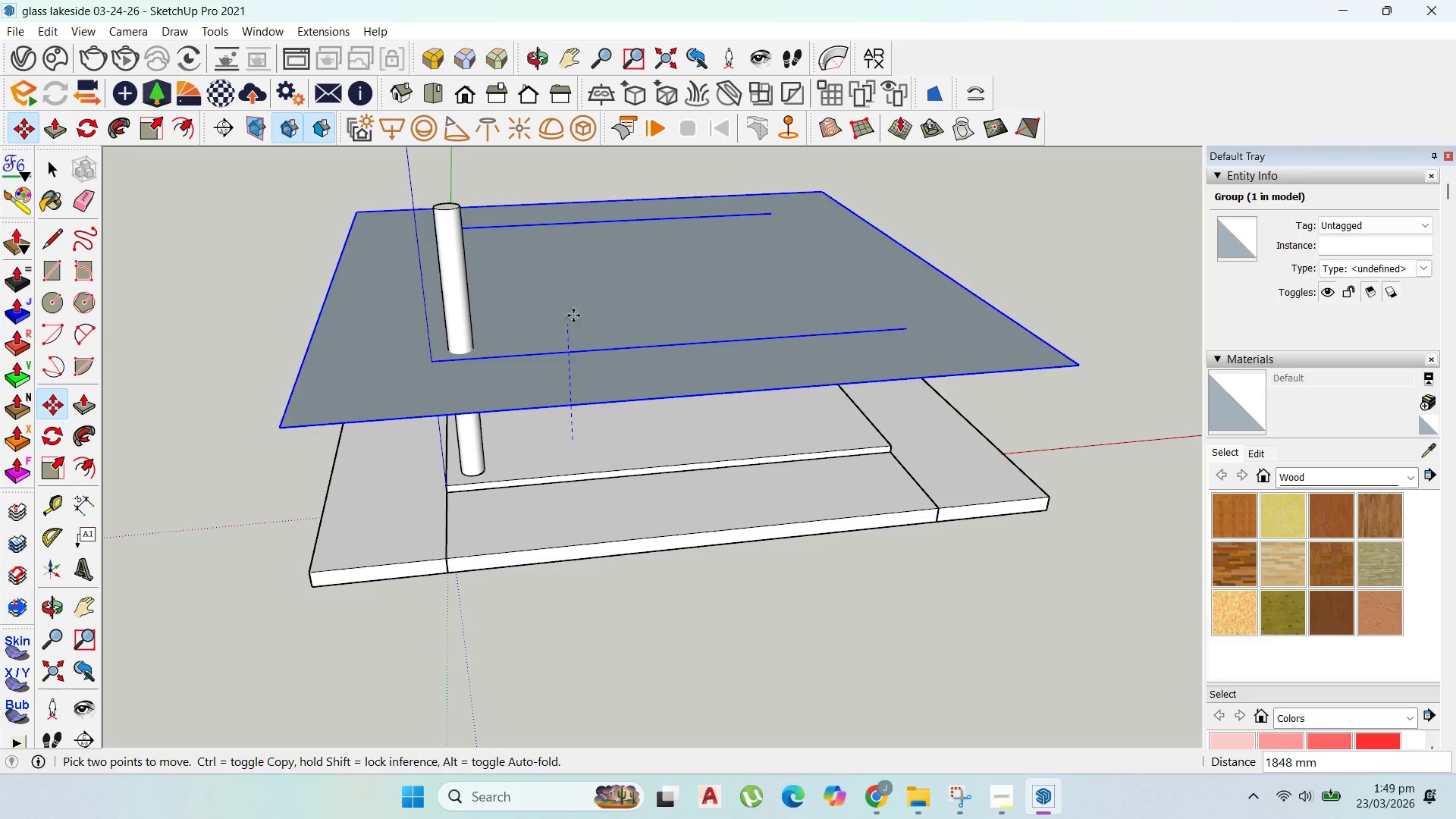 
hold_key(key=ShiftLeft, duration=1.2)
left_click([453, 204])
 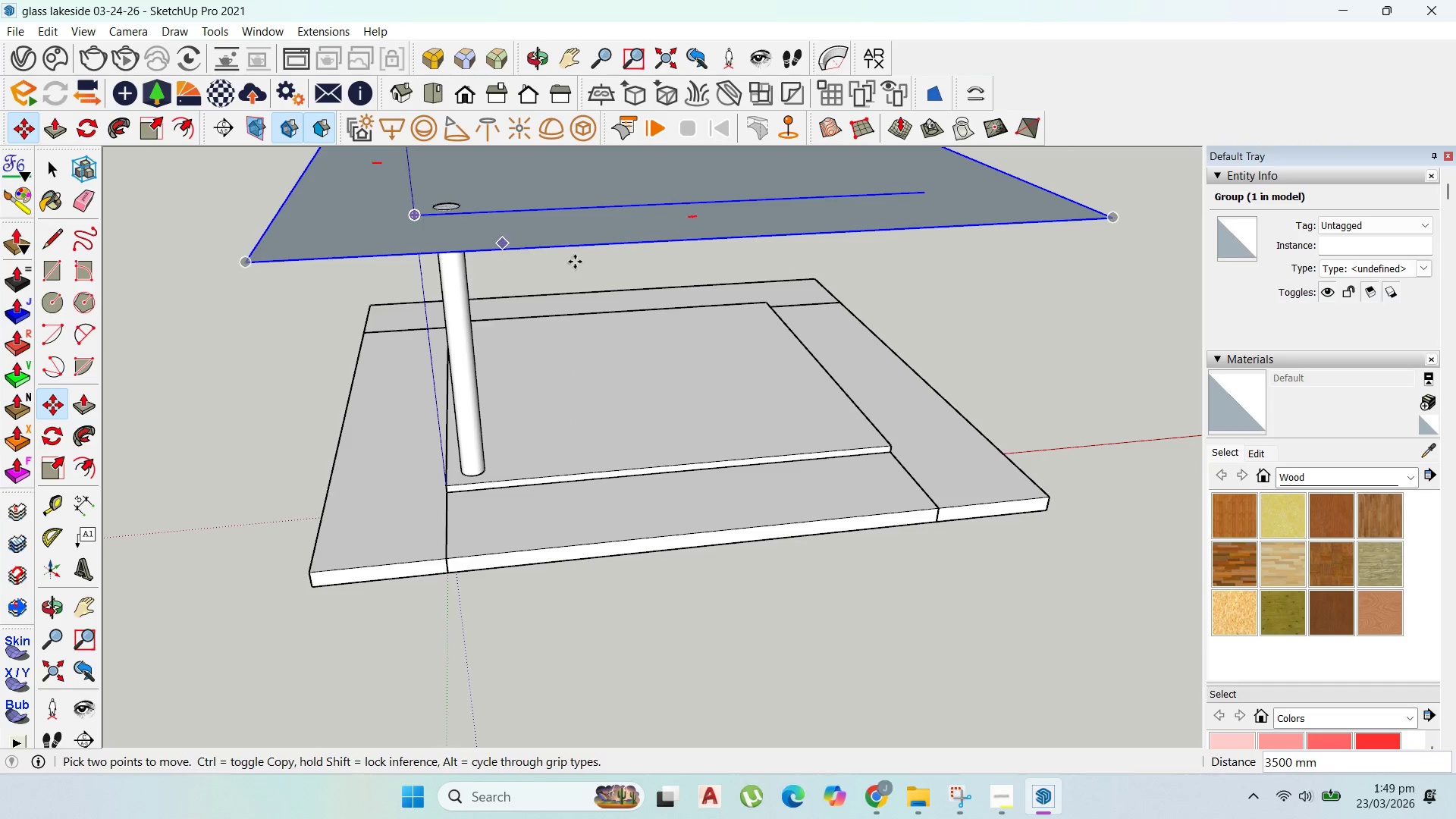 
scroll: coordinate [576, 258], scroll_direction: up, amount: 1.0
 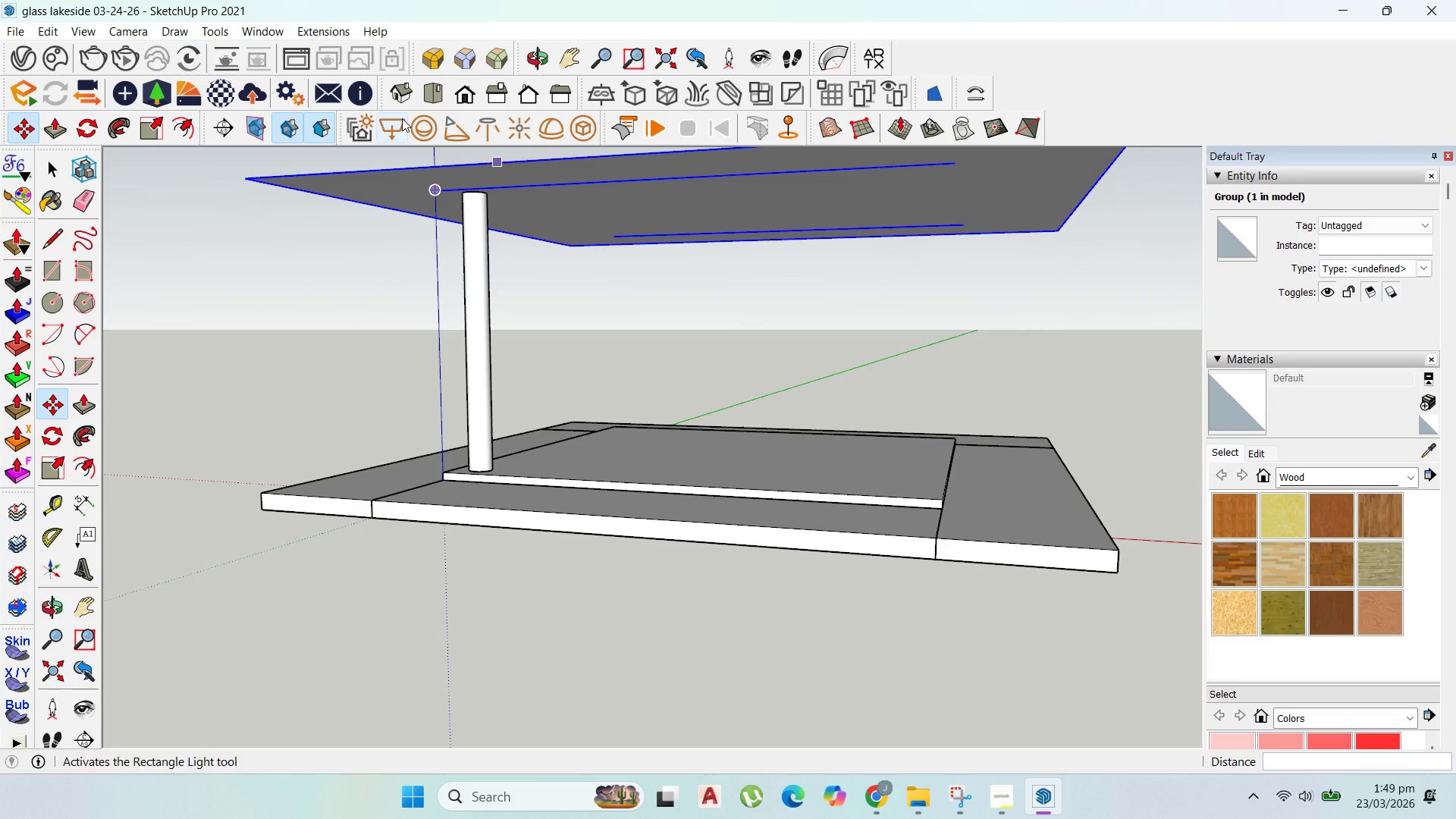 
scroll: coordinate [580, 329], scroll_direction: down, amount: 3.0
 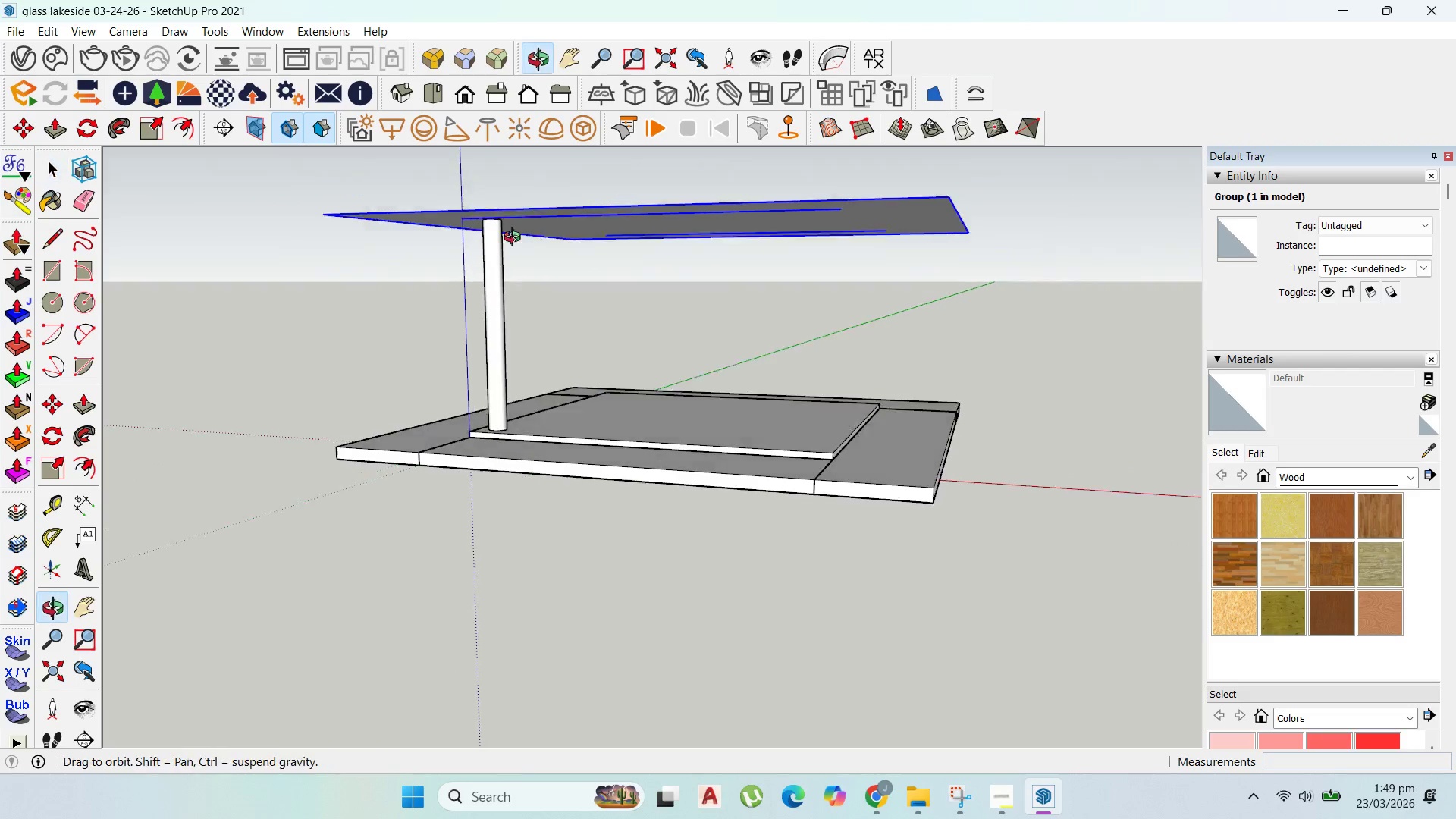 
scroll: coordinate [510, 268], scroll_direction: up, amount: 1.0
 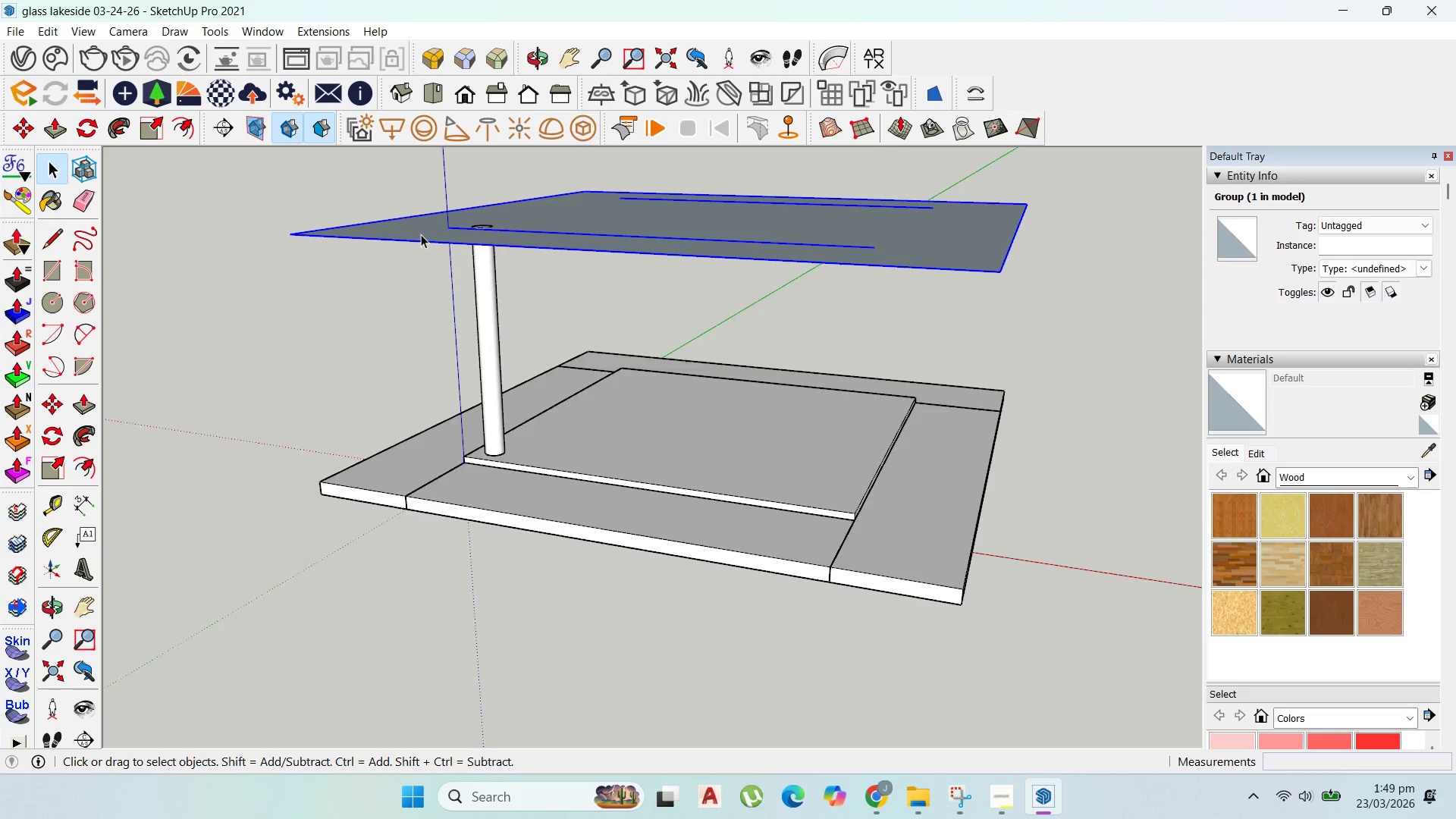 
double_click([421, 234])
 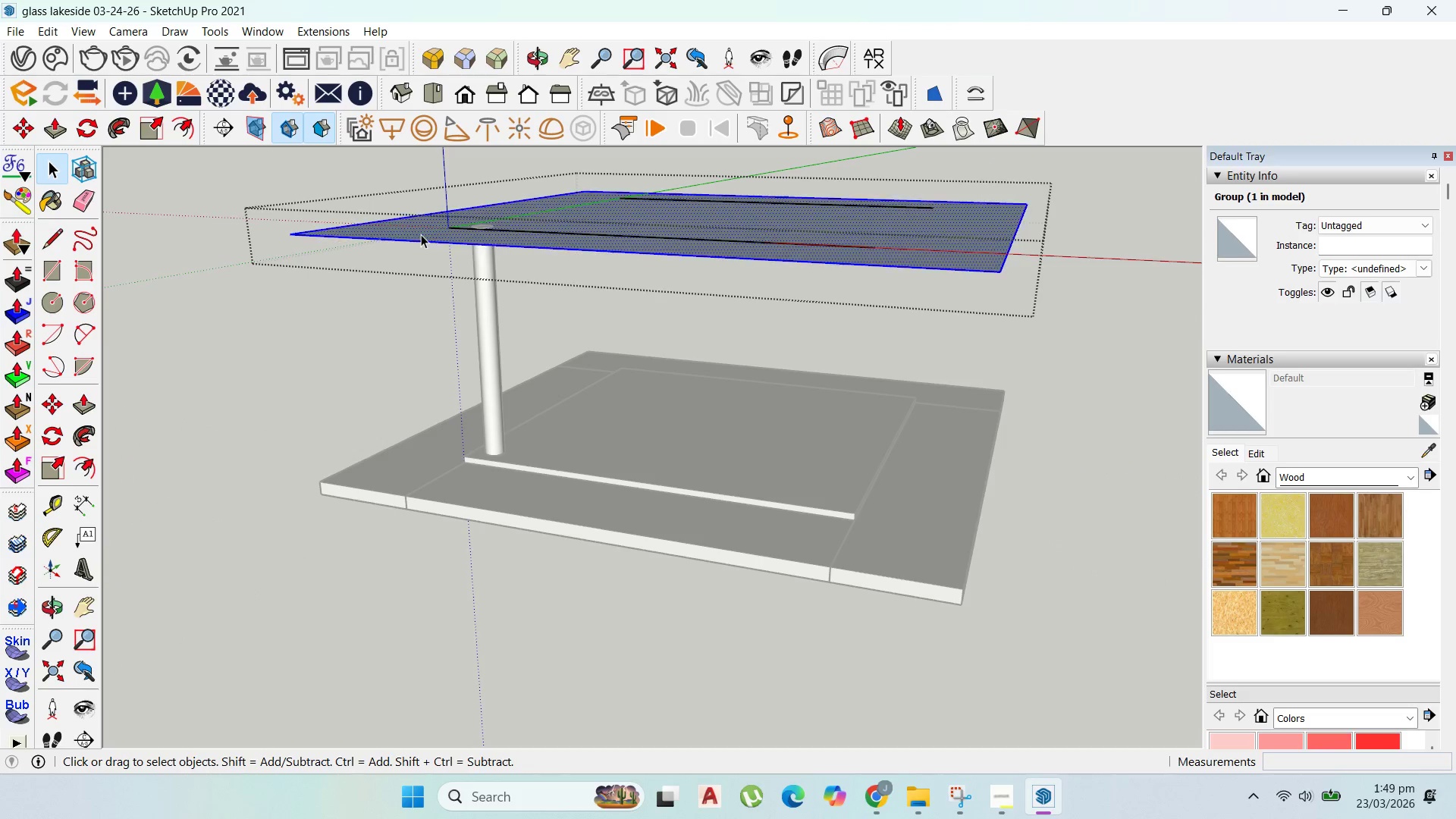 
triple_click([421, 234])
 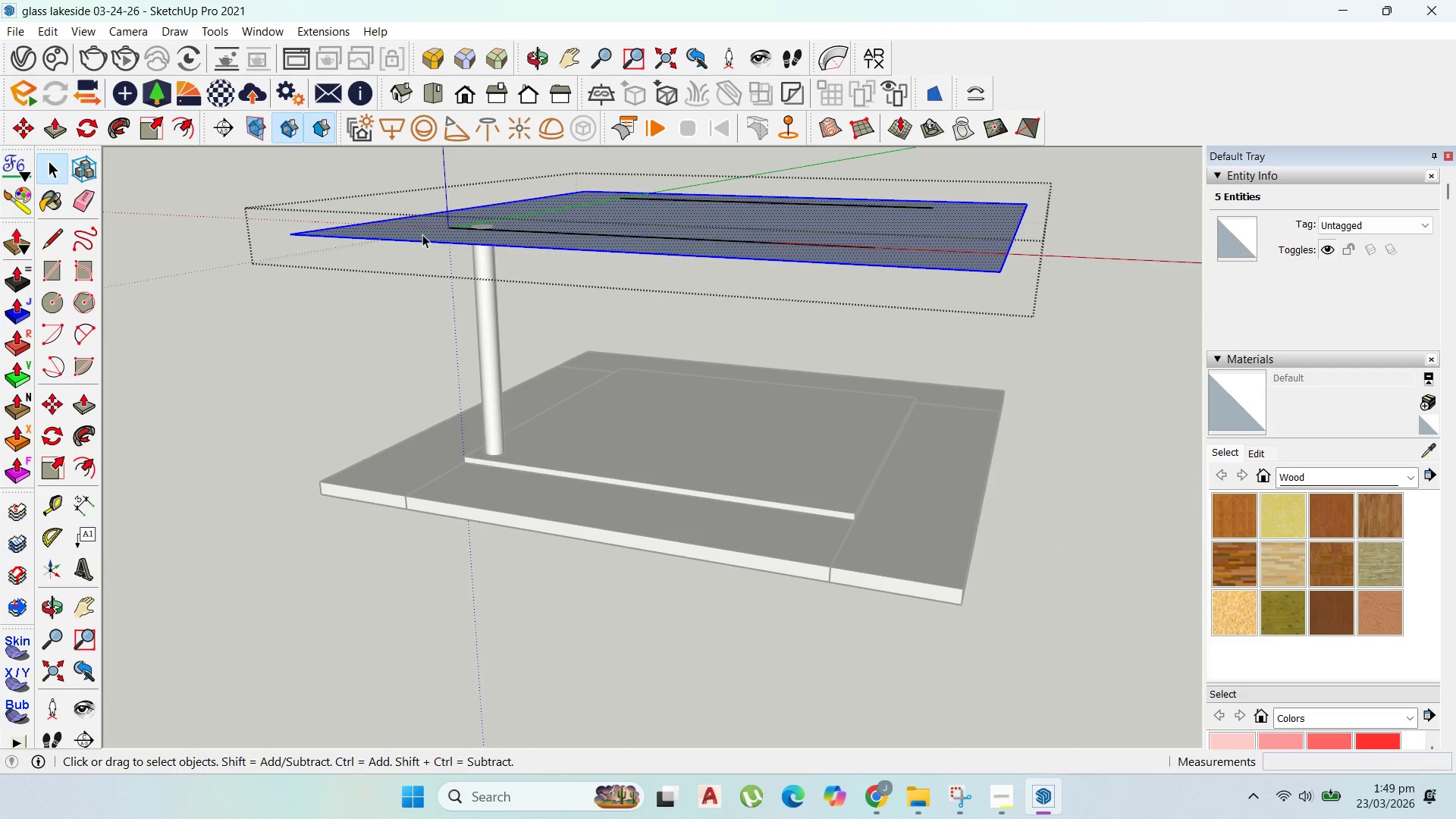 
key(P)
 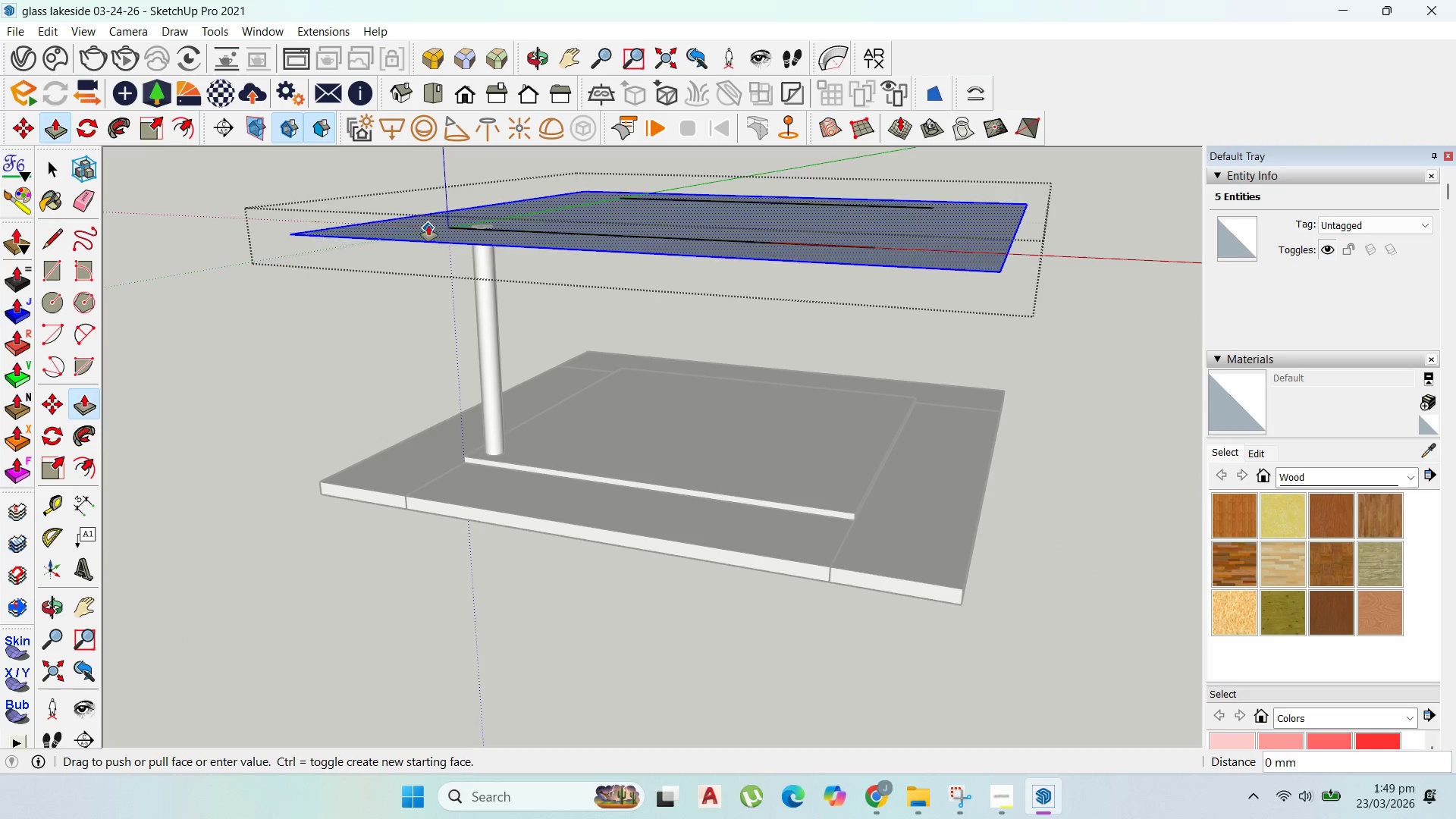 
left_click_drag(start_coordinate=[428, 229], to_coordinate=[415, 190])
 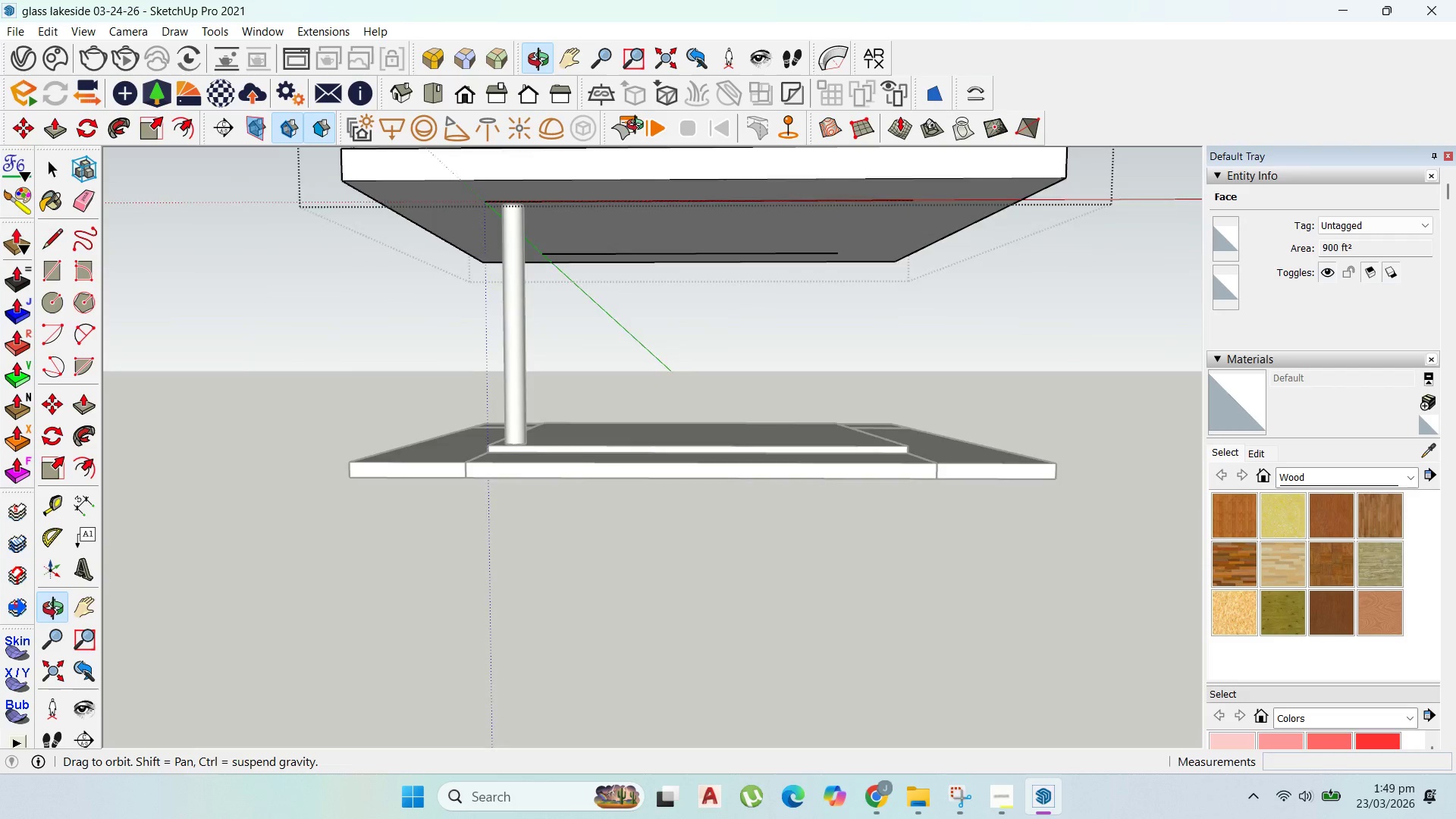 
type(400)
 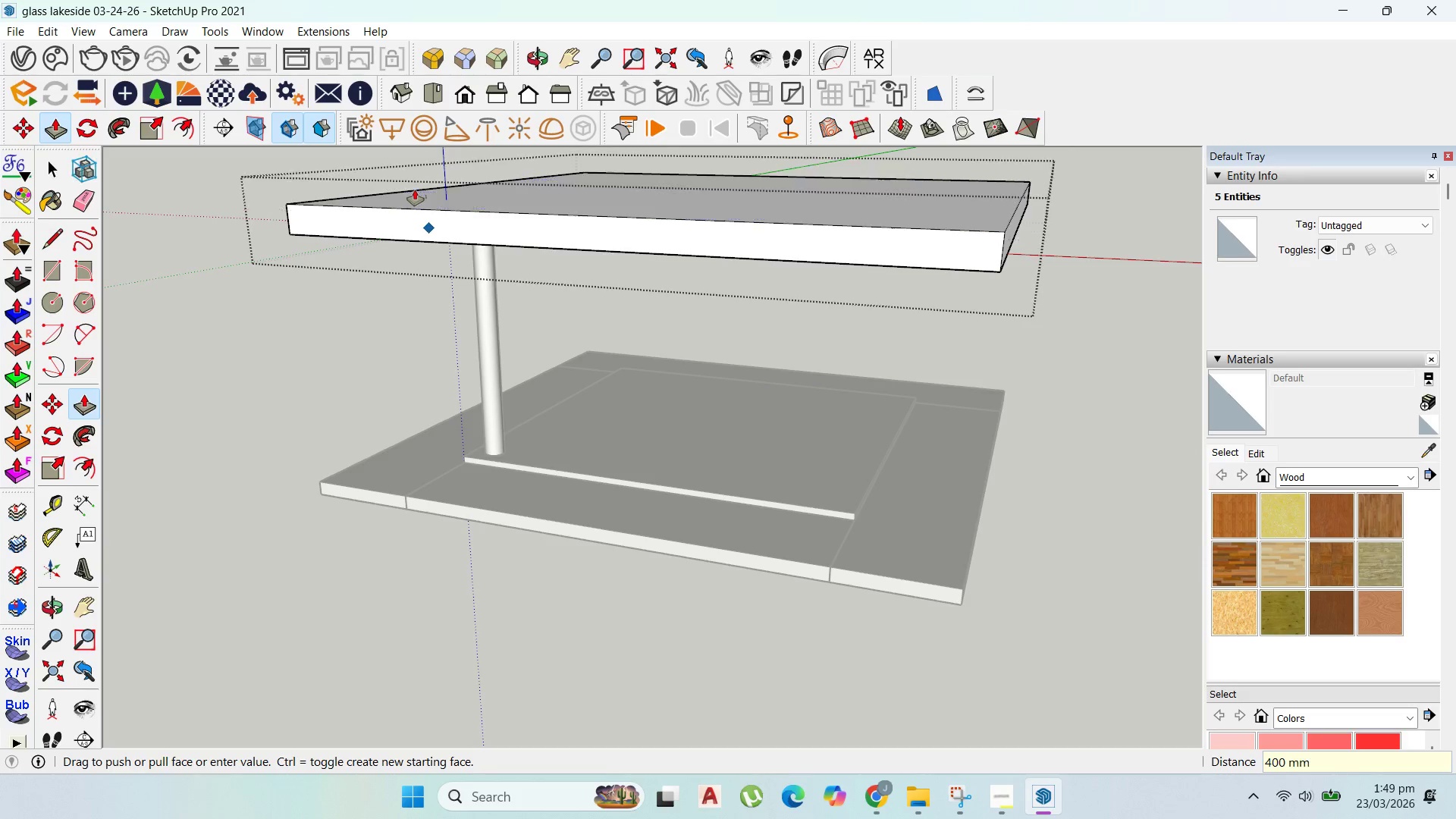 
key(Enter)
 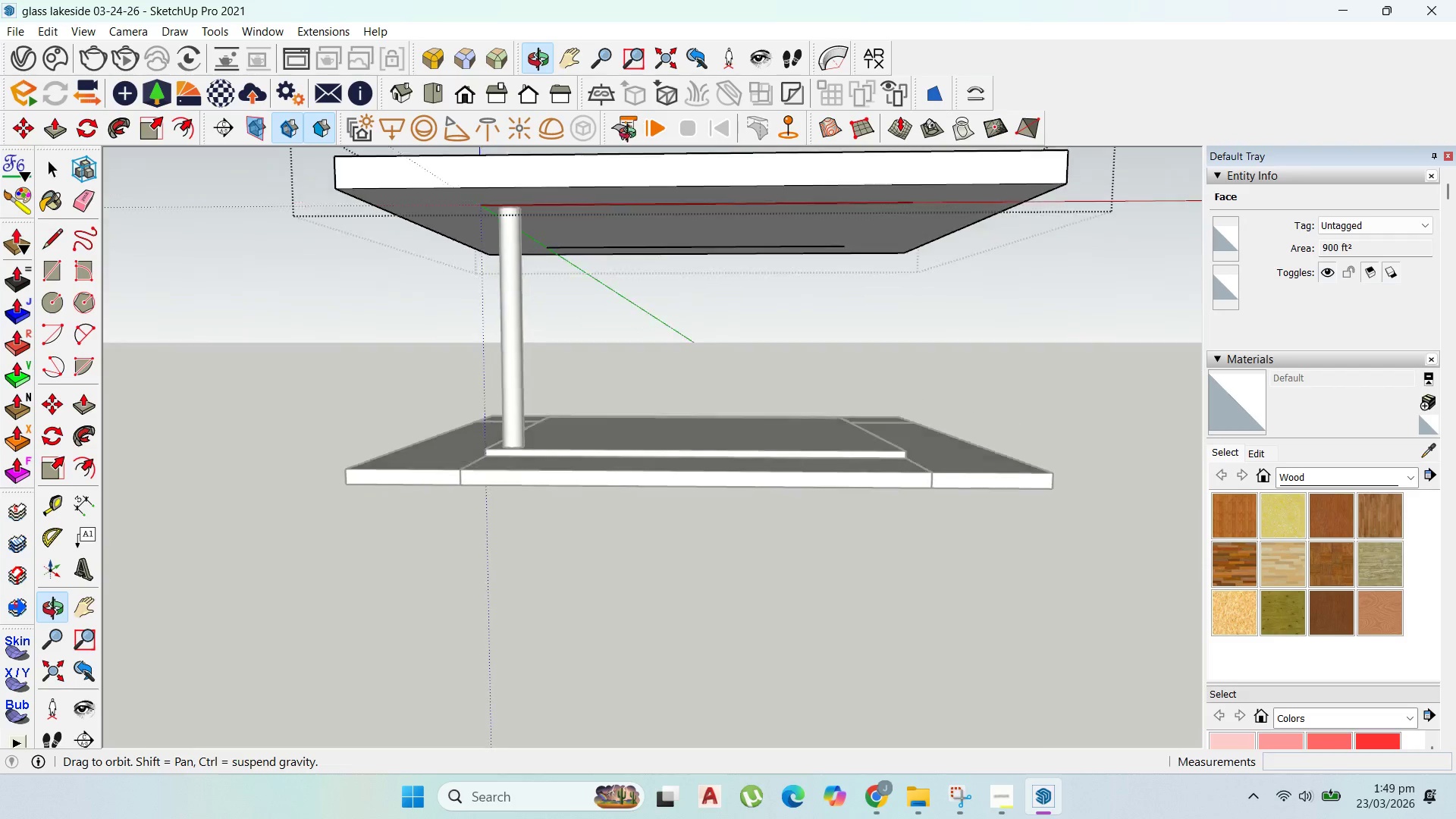 
scroll: coordinate [630, 143], scroll_direction: down, amount: 3.0
 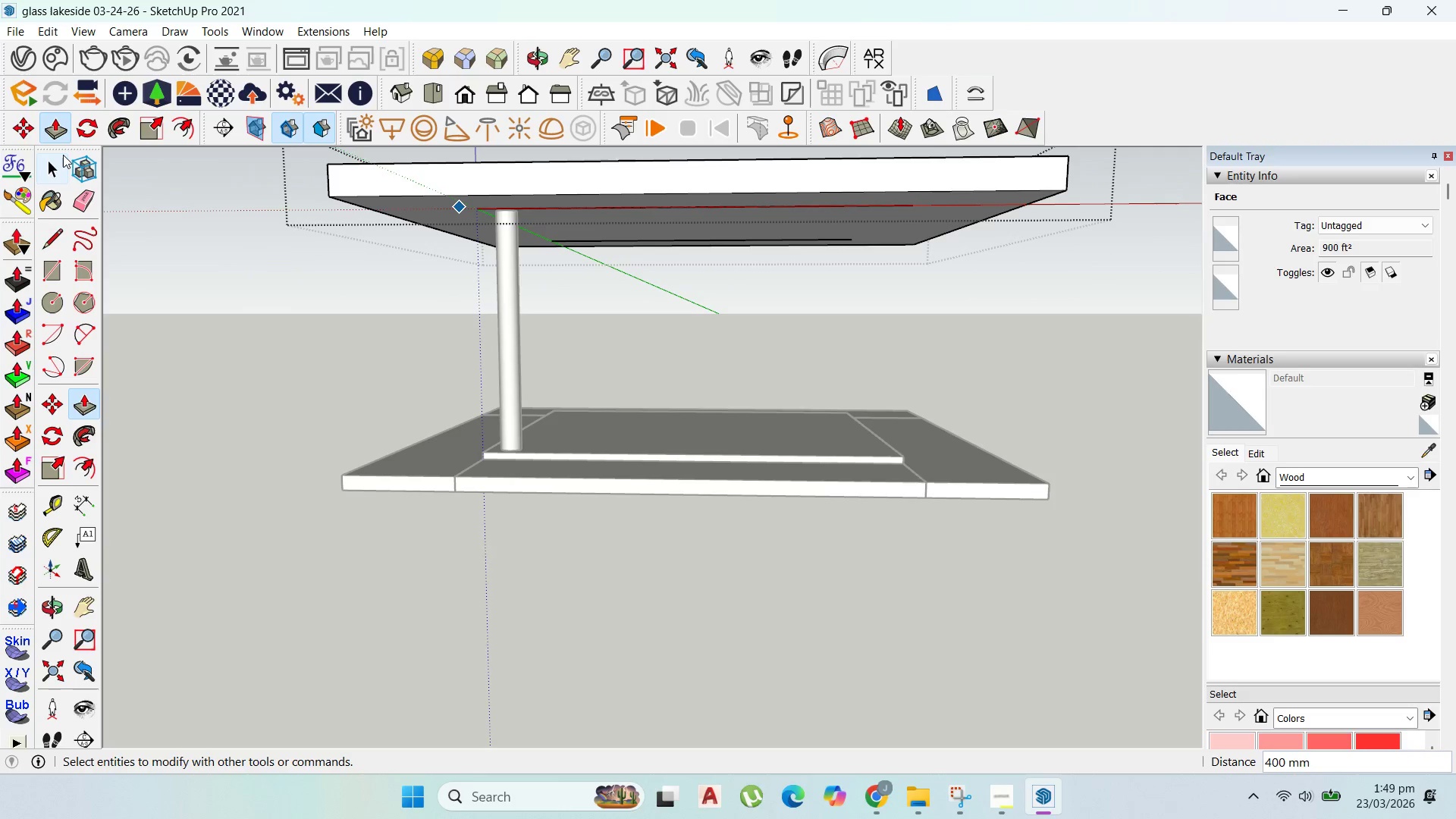 
left_click([64, 158])
 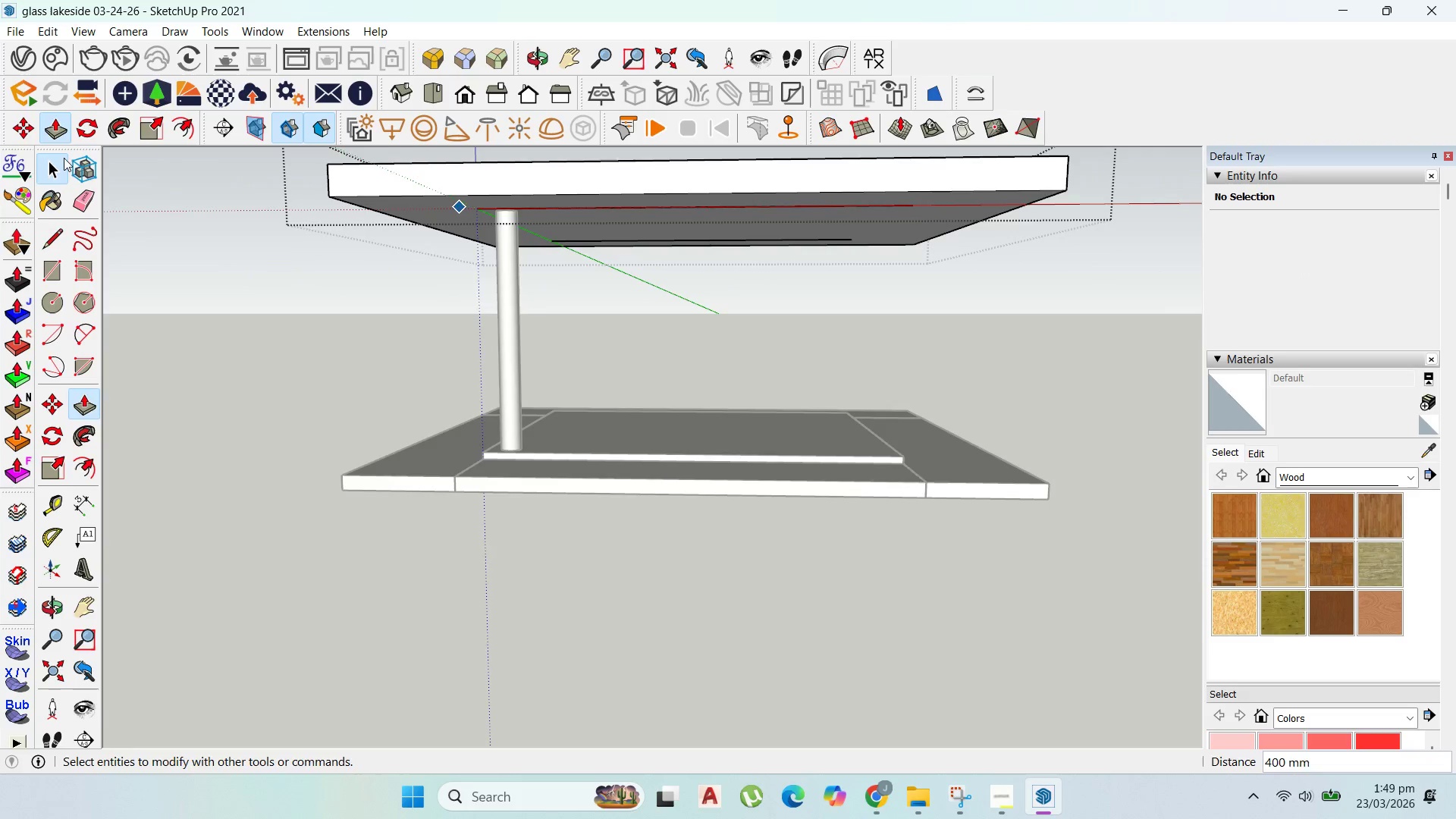 
key(Escape)
 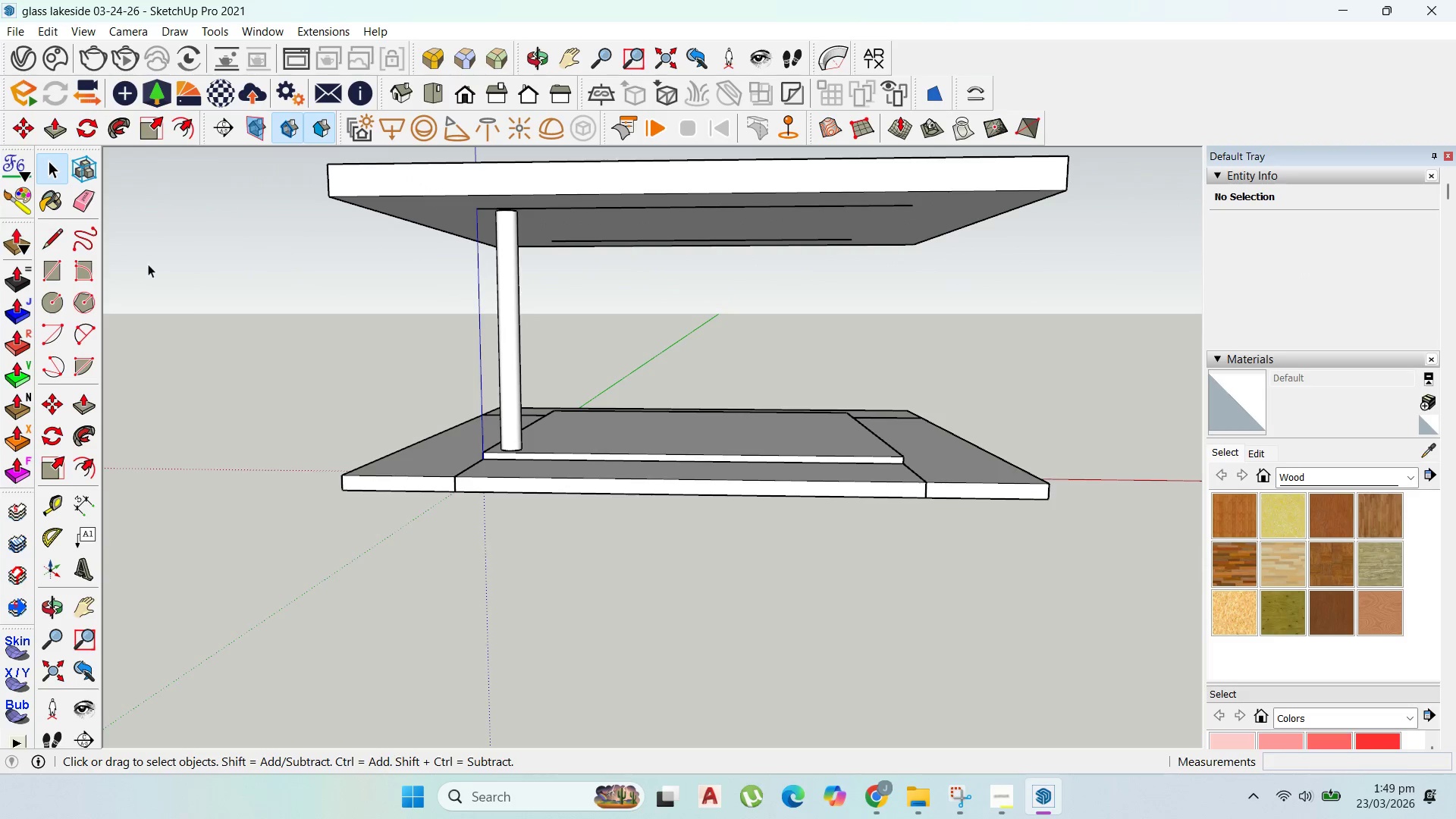 
key(Escape)
 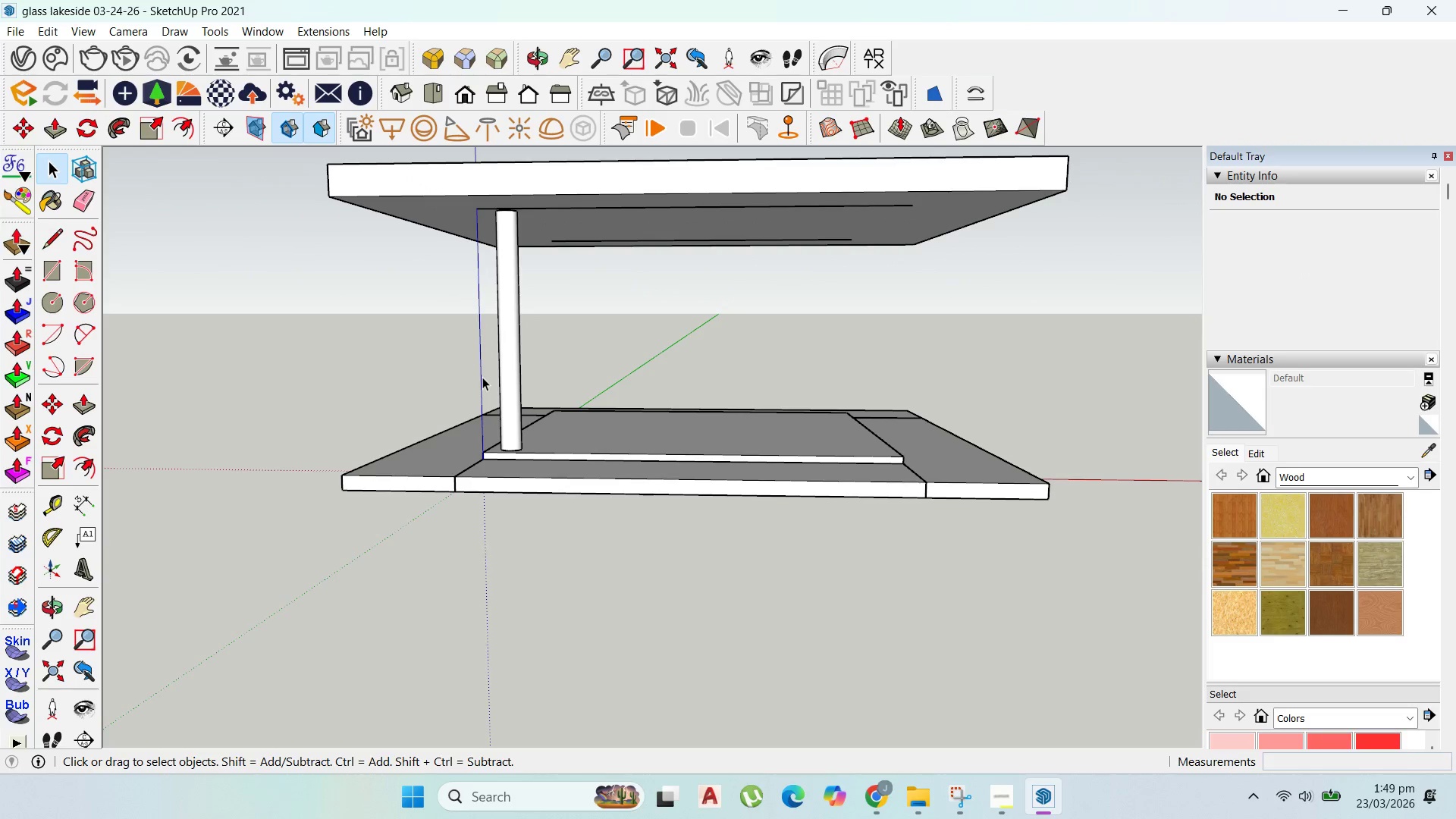 
left_click([513, 397])
 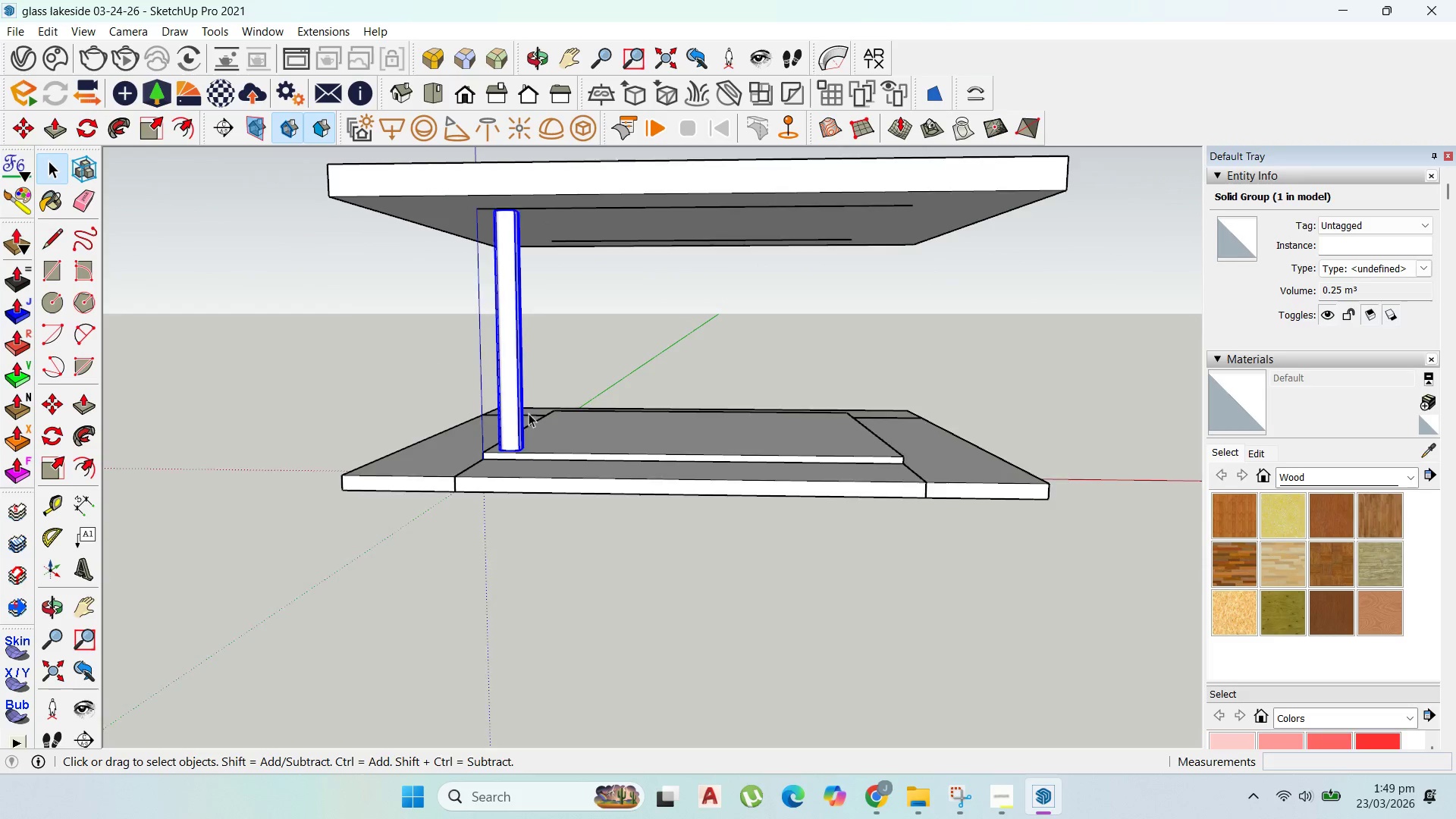 
key(M)
 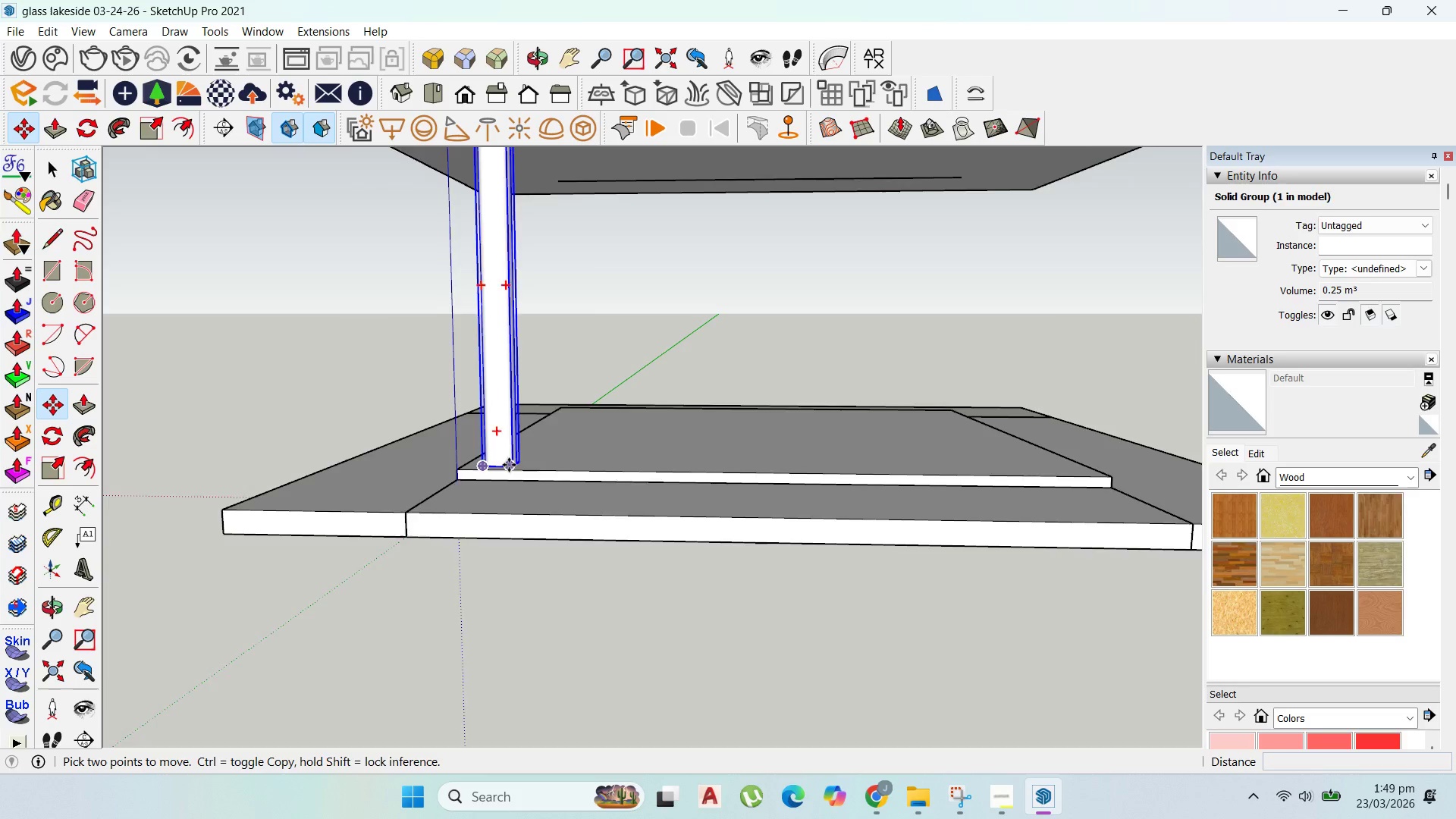 
scroll: coordinate [532, 422], scroll_direction: up, amount: 3.0
 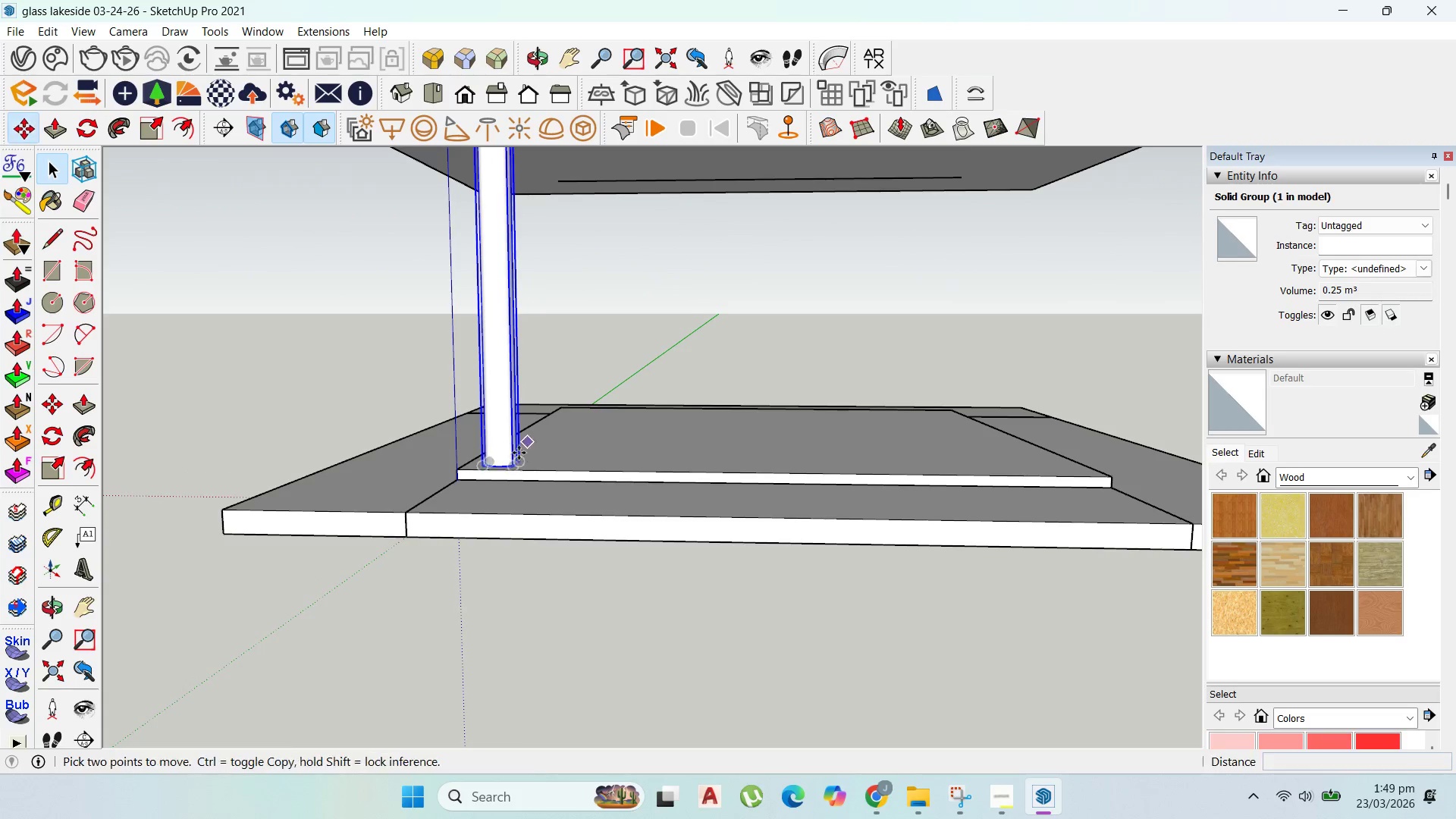 
key(Control+ControlLeft)
 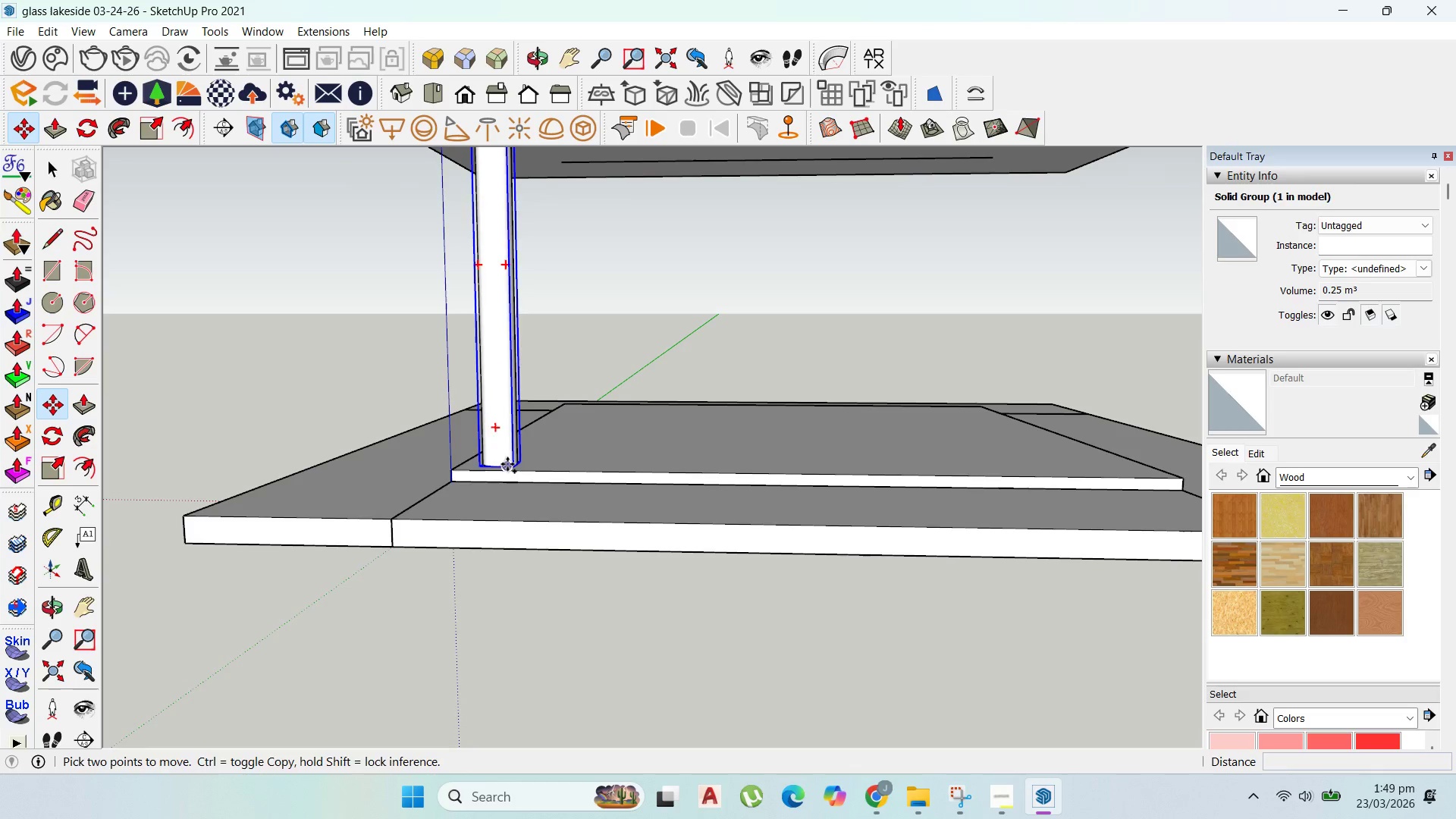 
left_click([507, 464])
 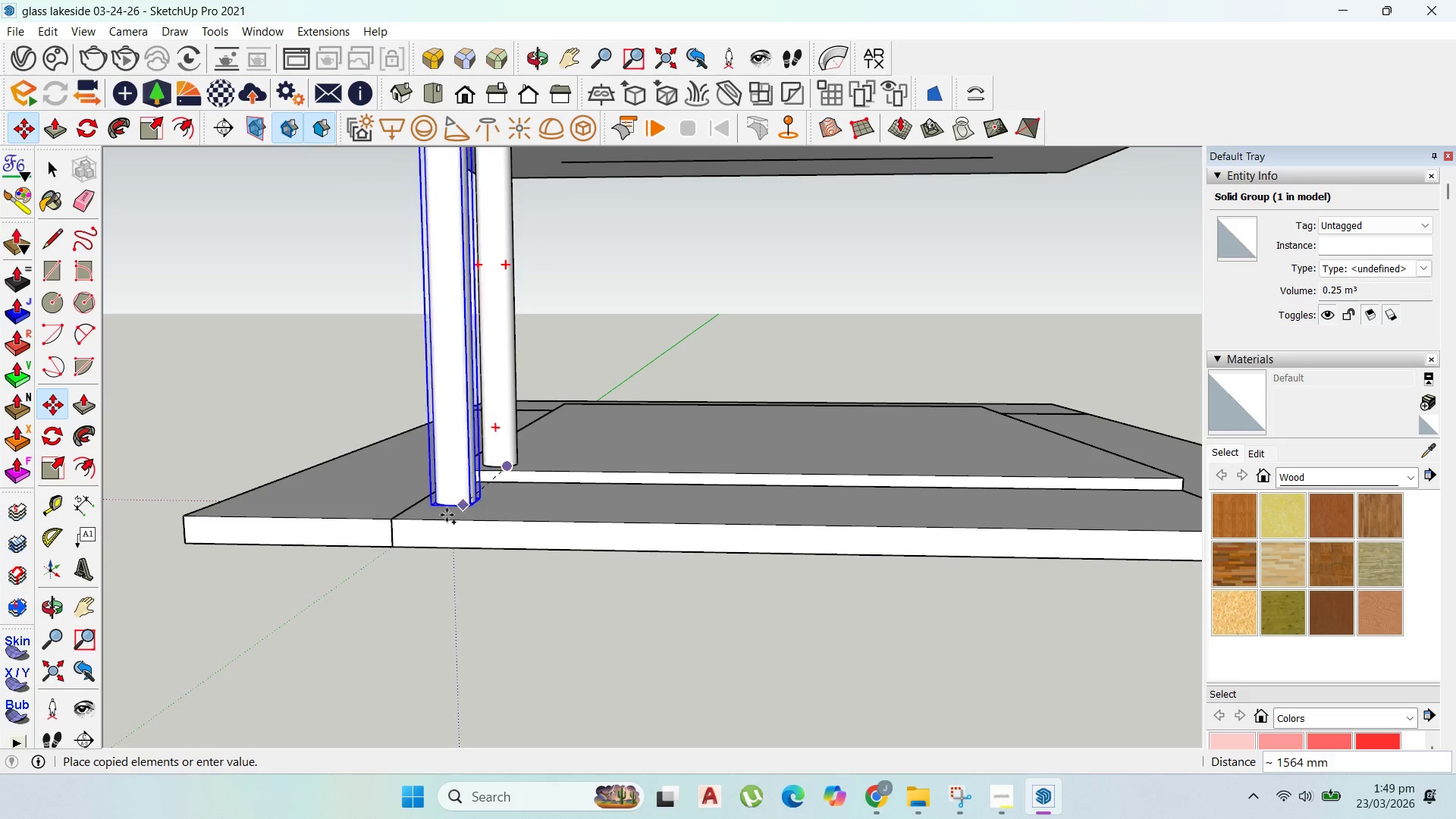 
scroll: coordinate [509, 465], scroll_direction: up, amount: 1.0
 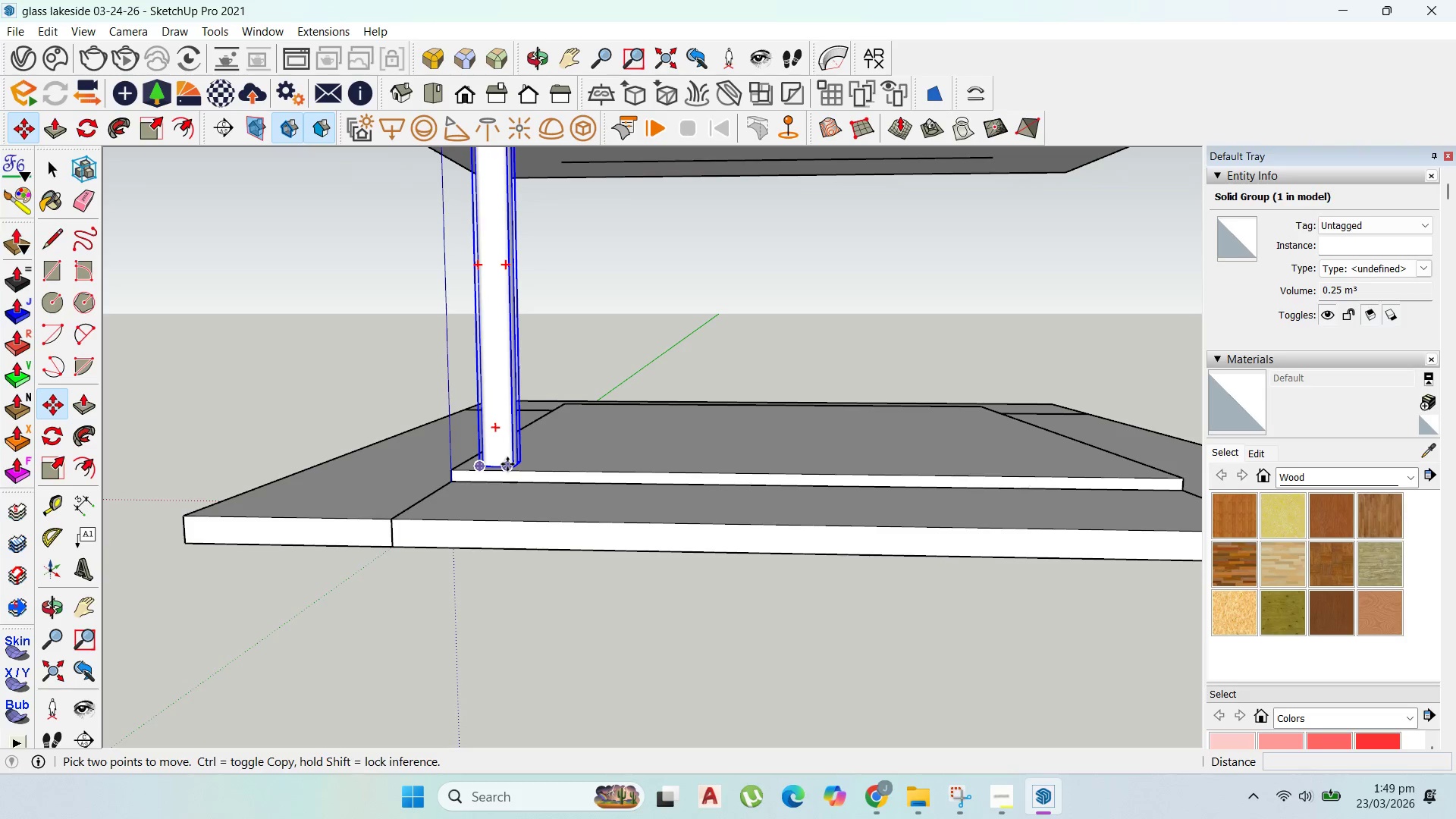 
scroll: coordinate [445, 517], scroll_direction: down, amount: 5.0
 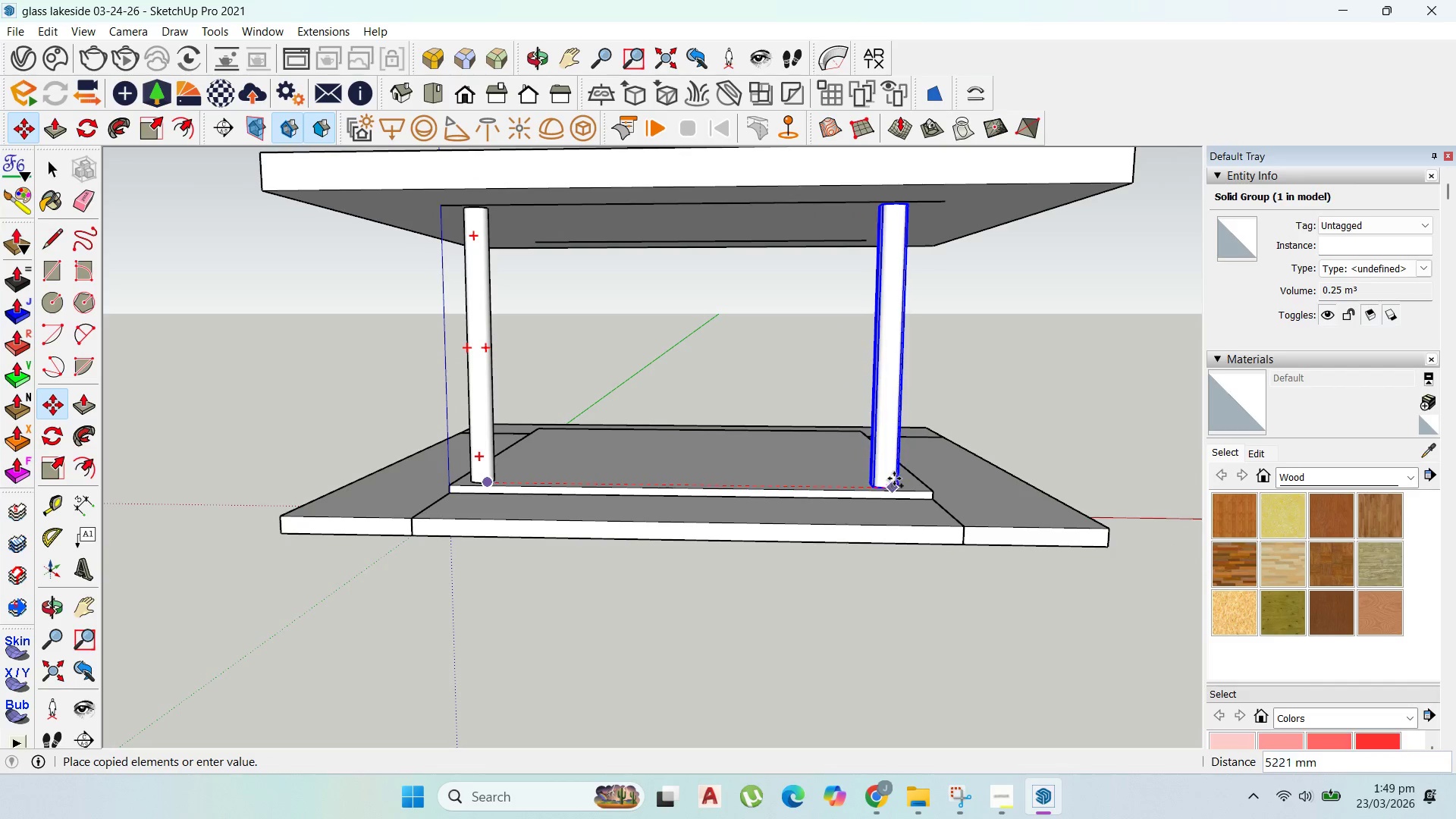 
scroll: coordinate [894, 475], scroll_direction: up, amount: 1.0
 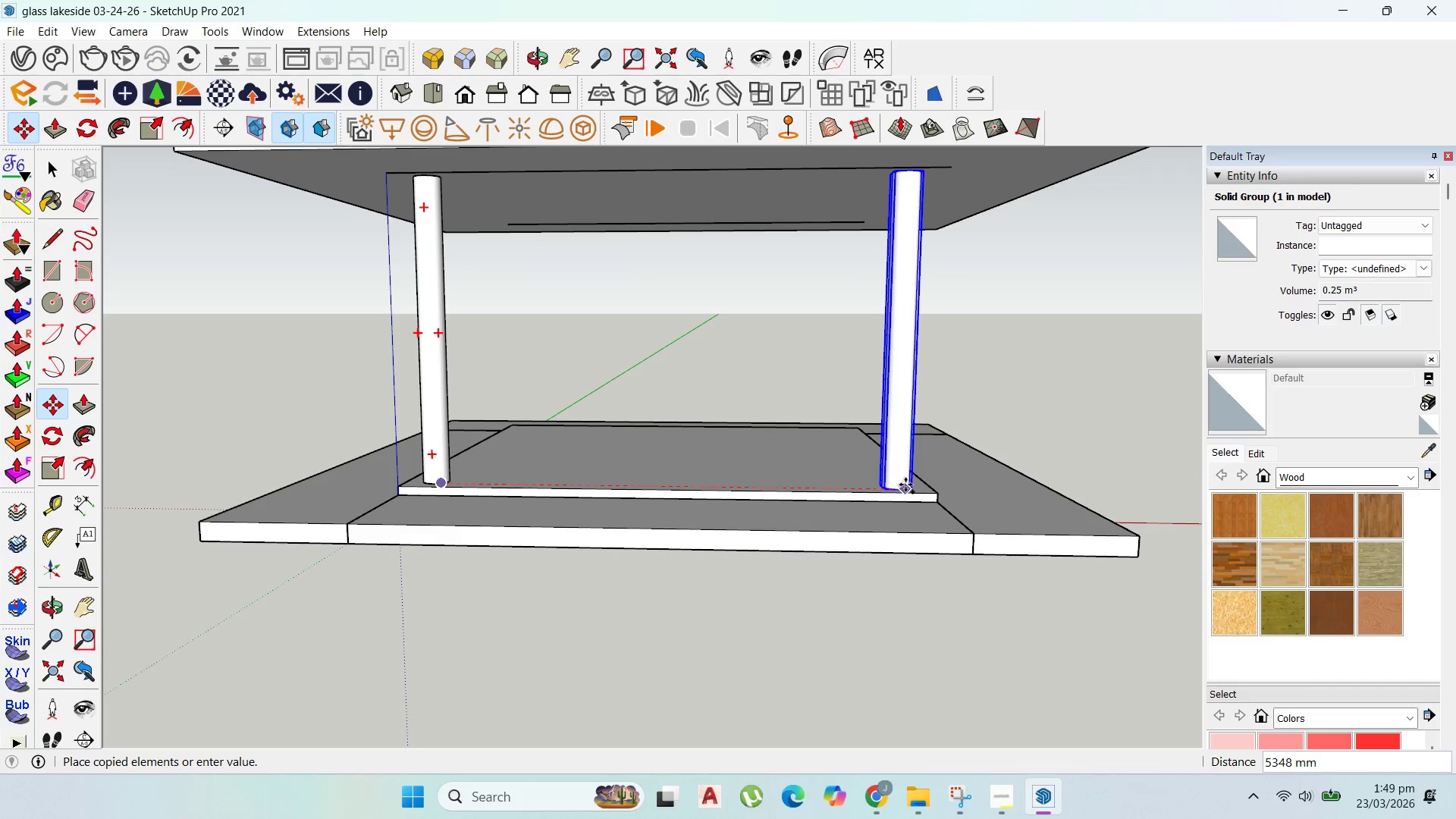 
hold_key(key=ShiftLeft, duration=1.52)
 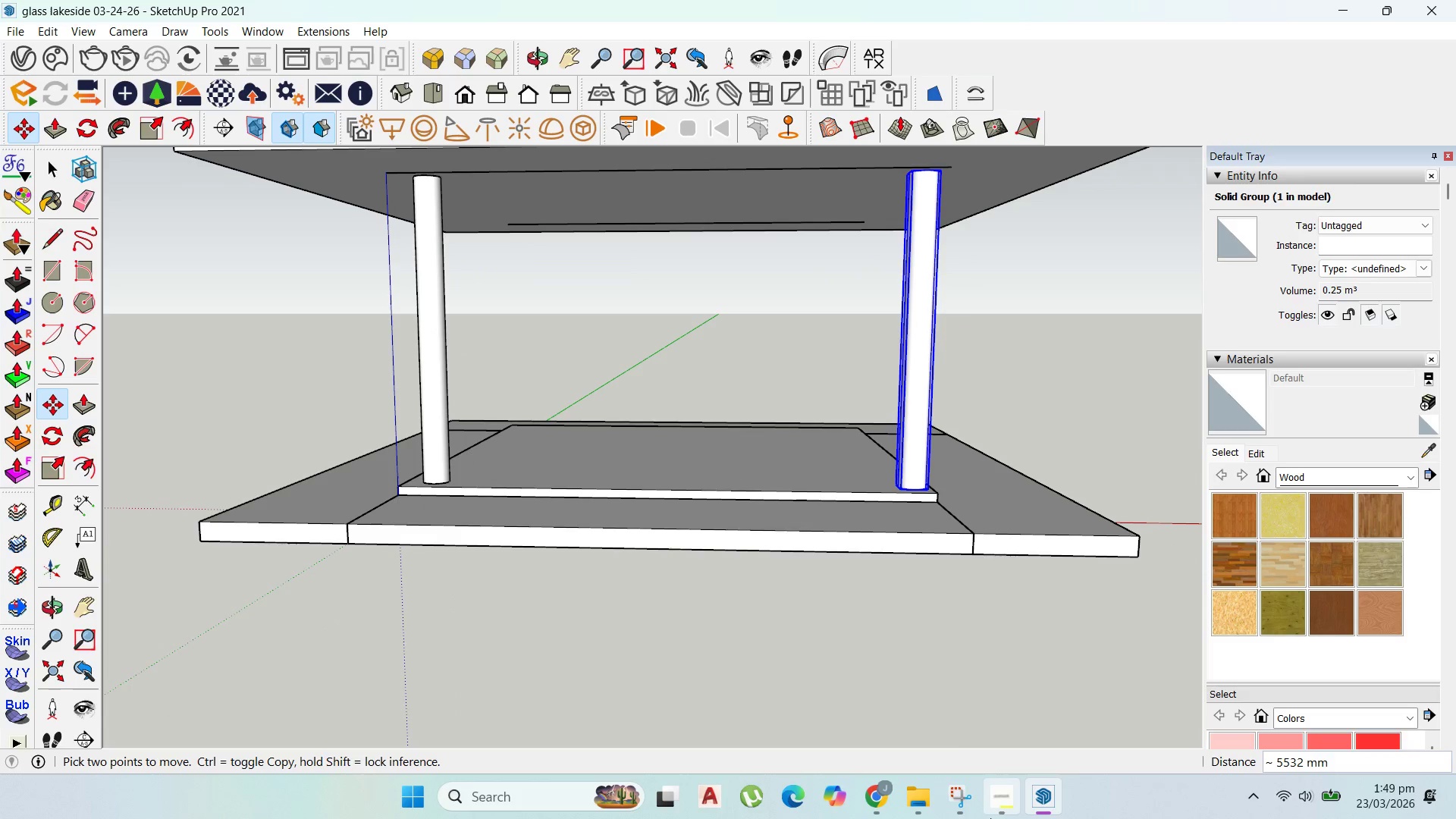 
hold_key(key=ShiftLeft, duration=0.45)
left_click([926, 499])
 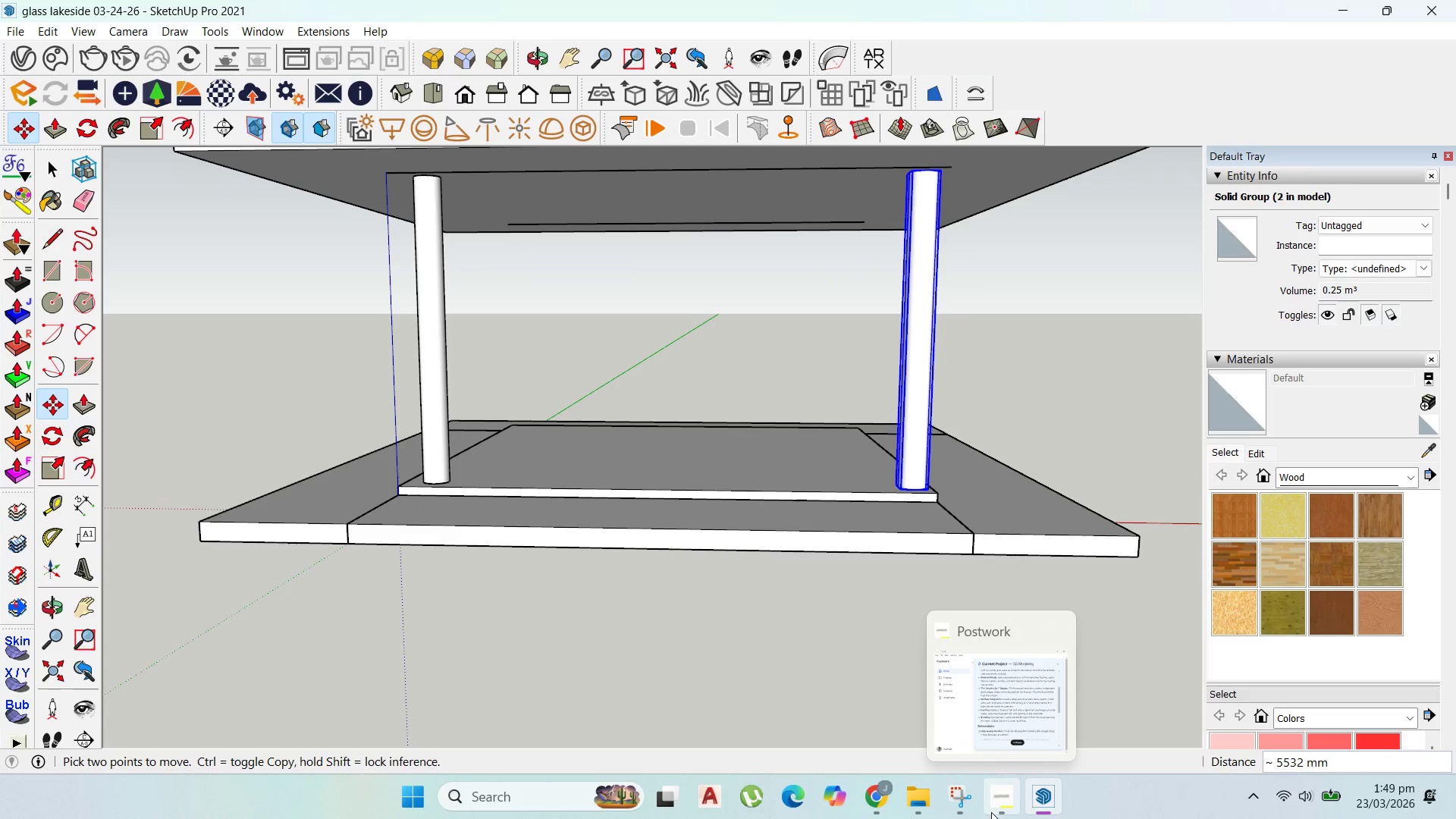 
left_click([993, 809])